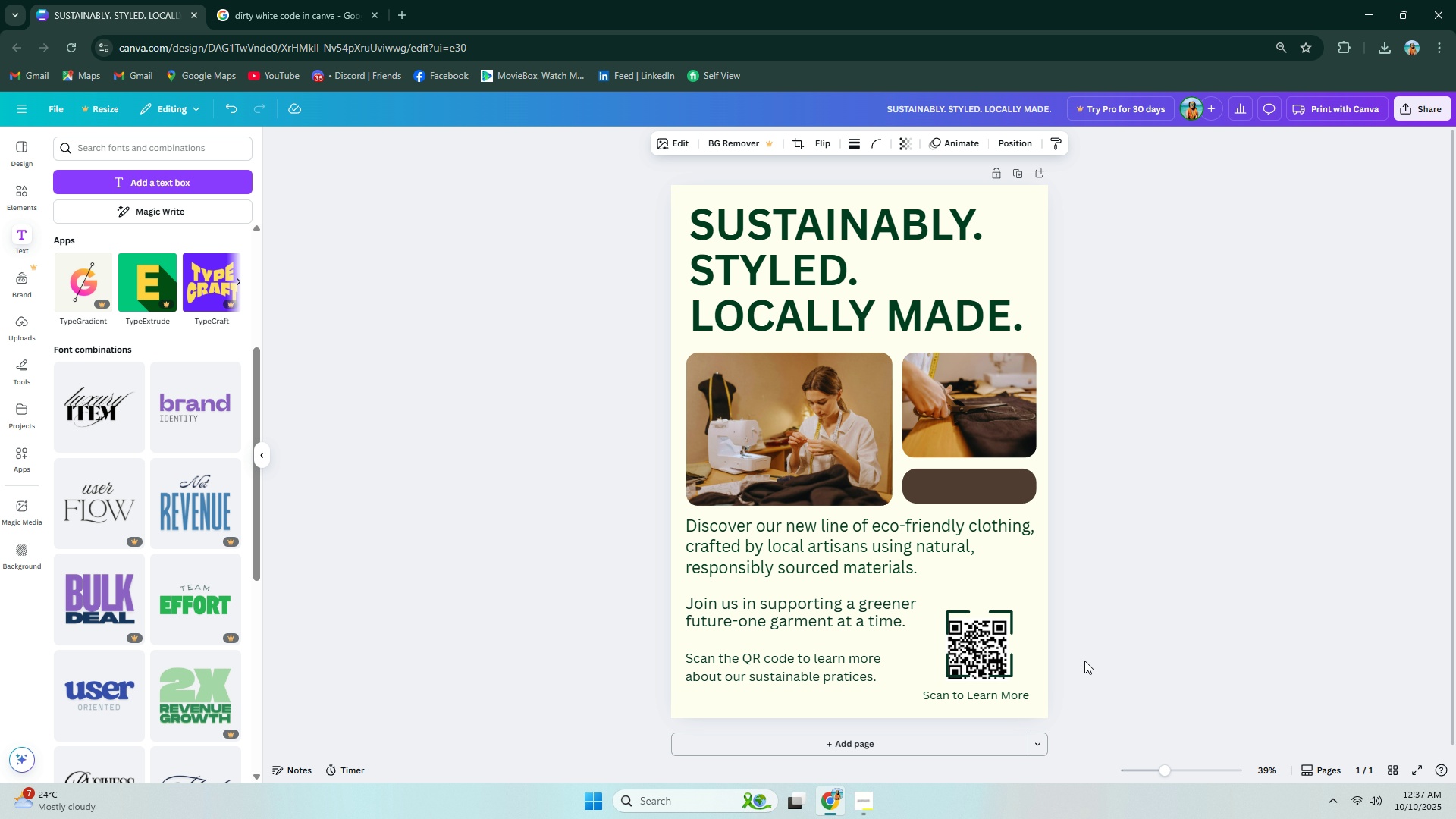 
key(ArrowUp)
 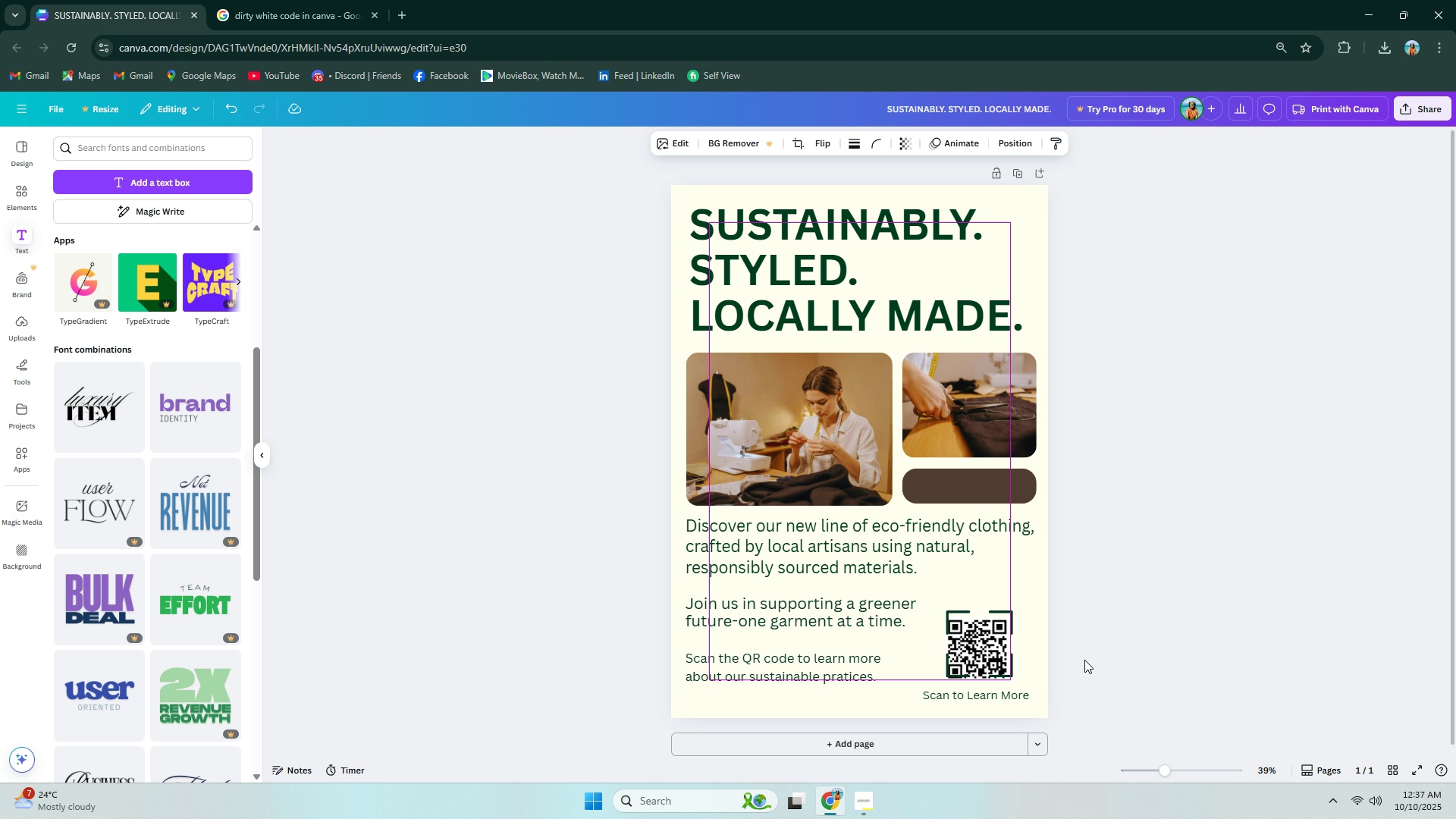 
key(ArrowRight)
 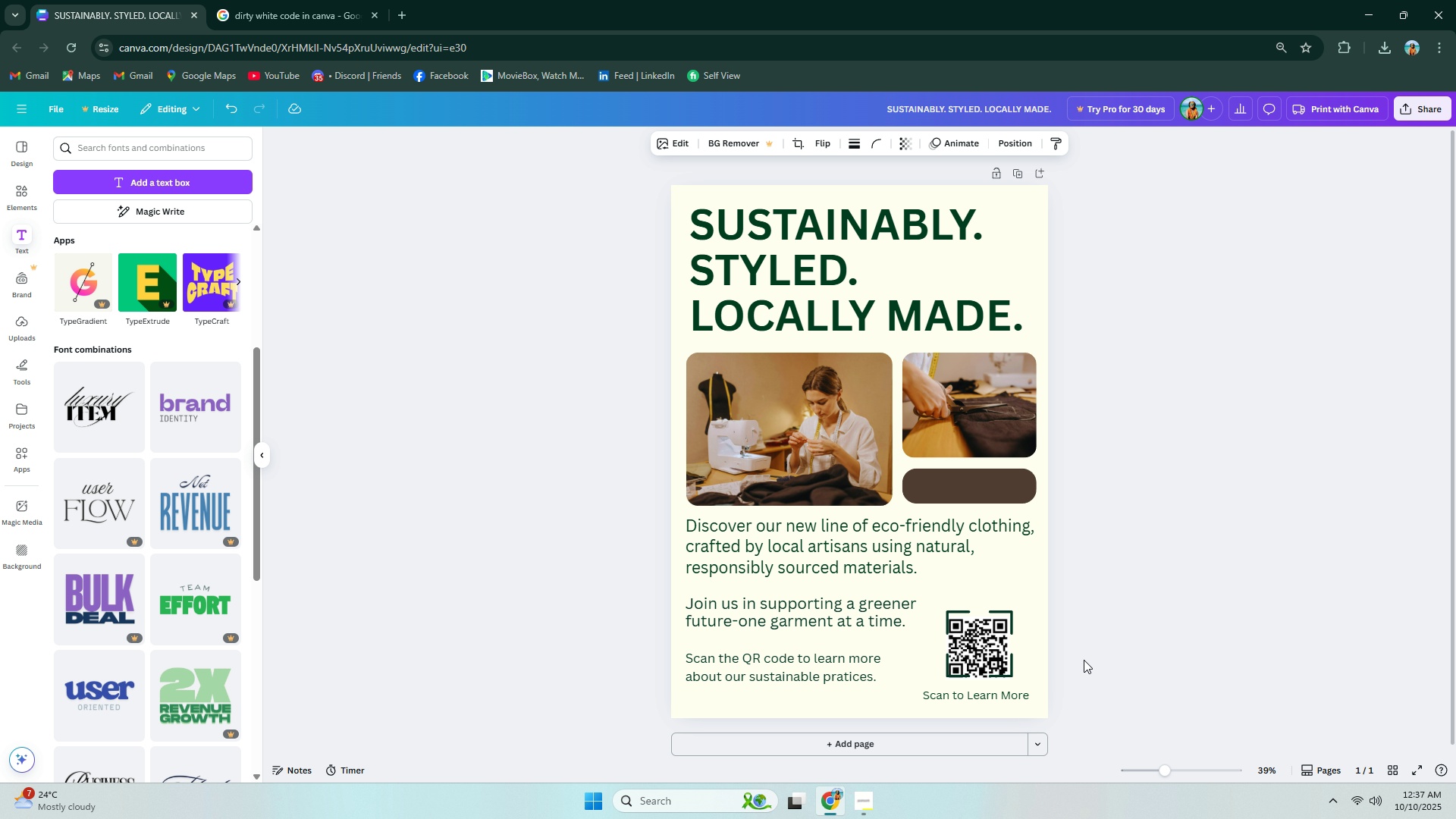 
key(ArrowUp)
 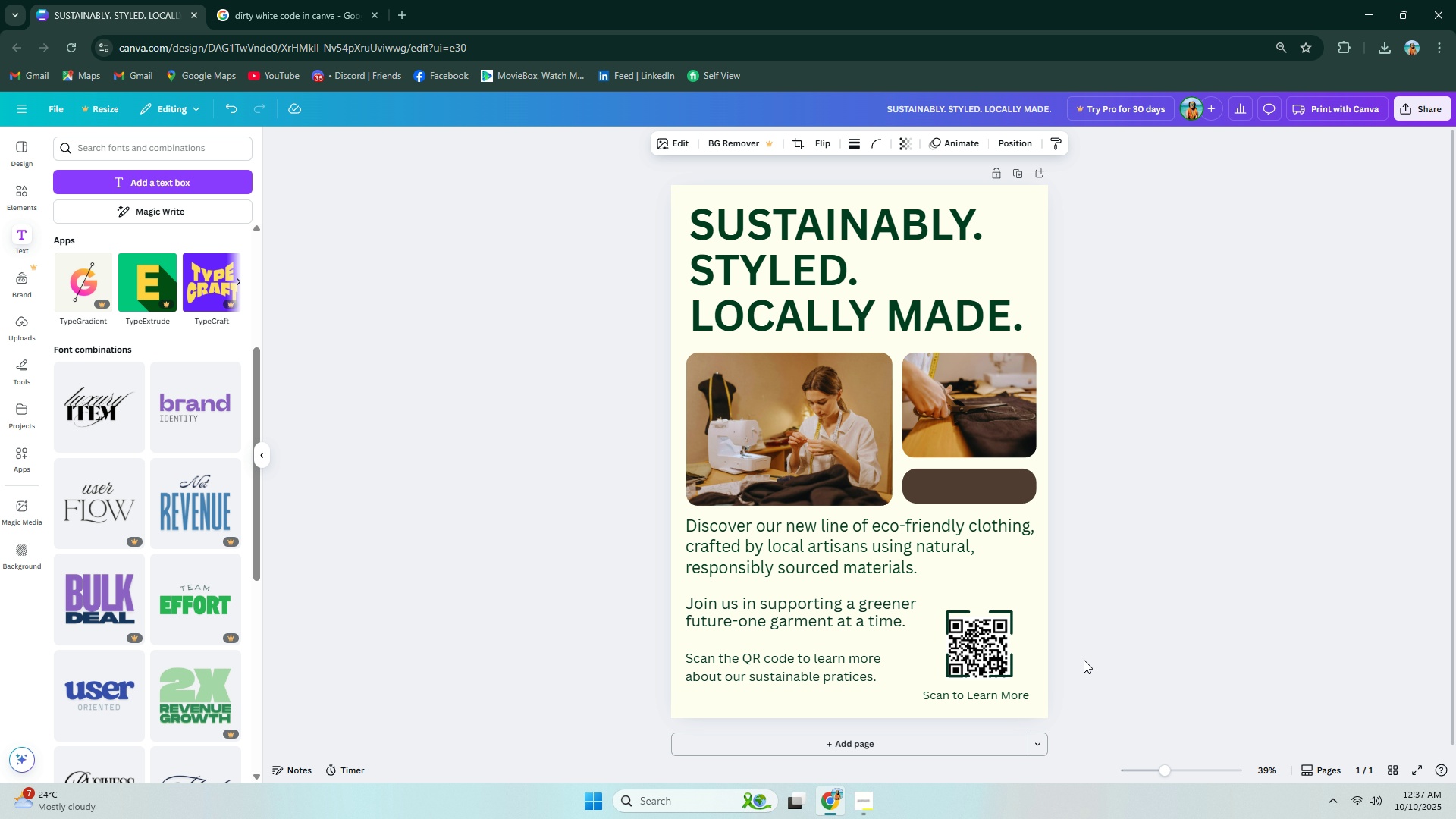 
key(ArrowRight)
 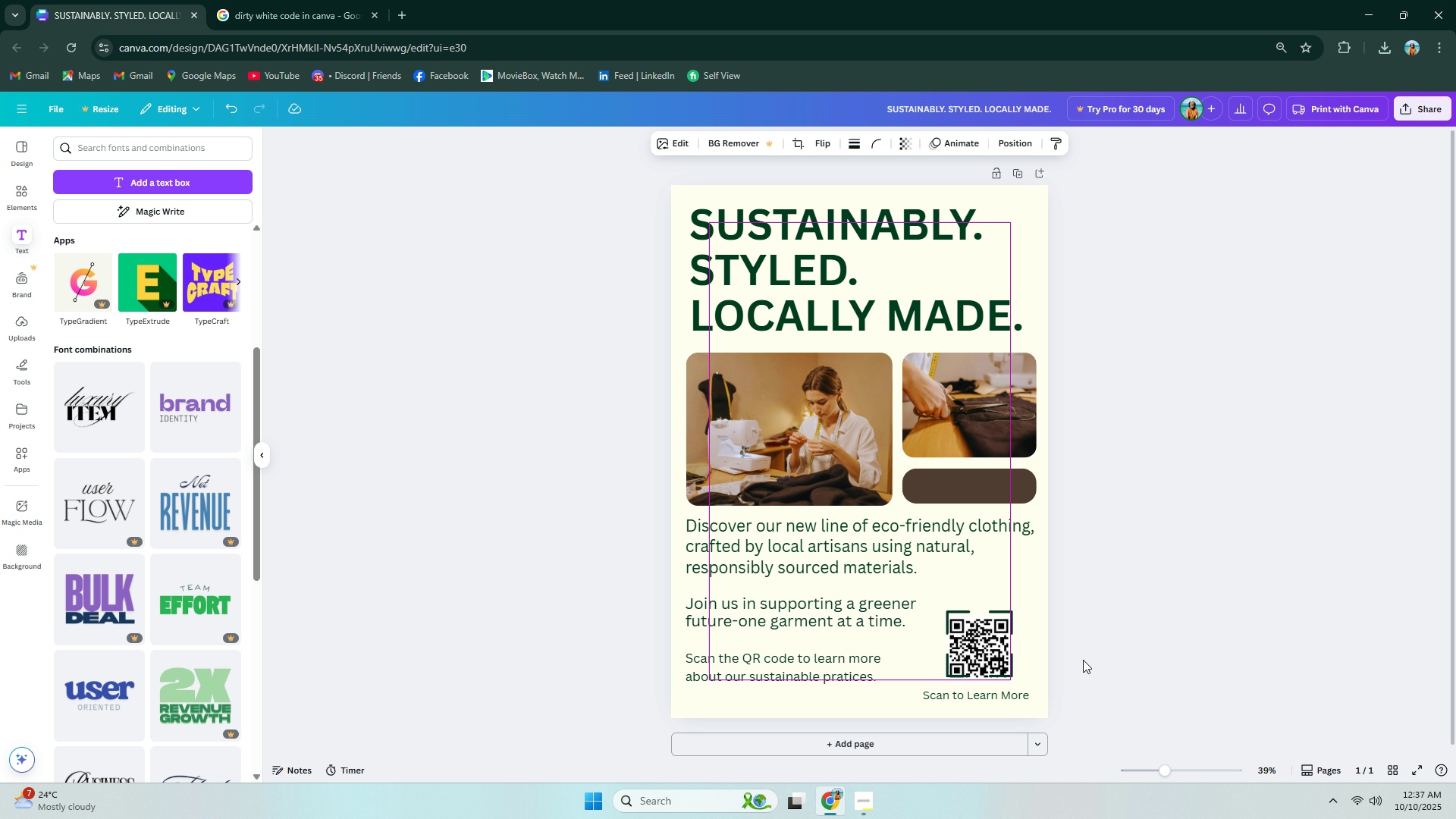 
key(ArrowUp)
 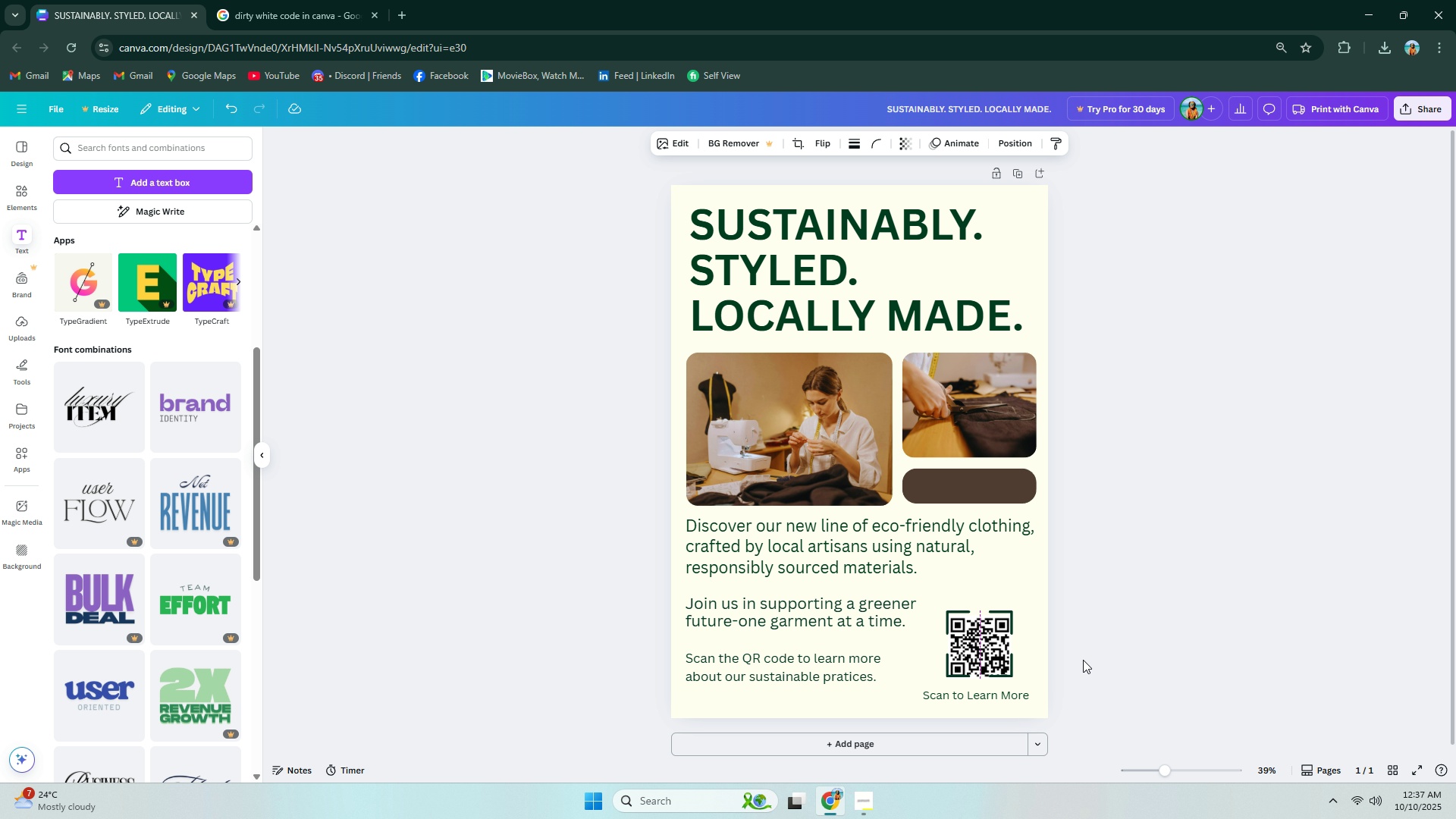 
key(ArrowRight)
 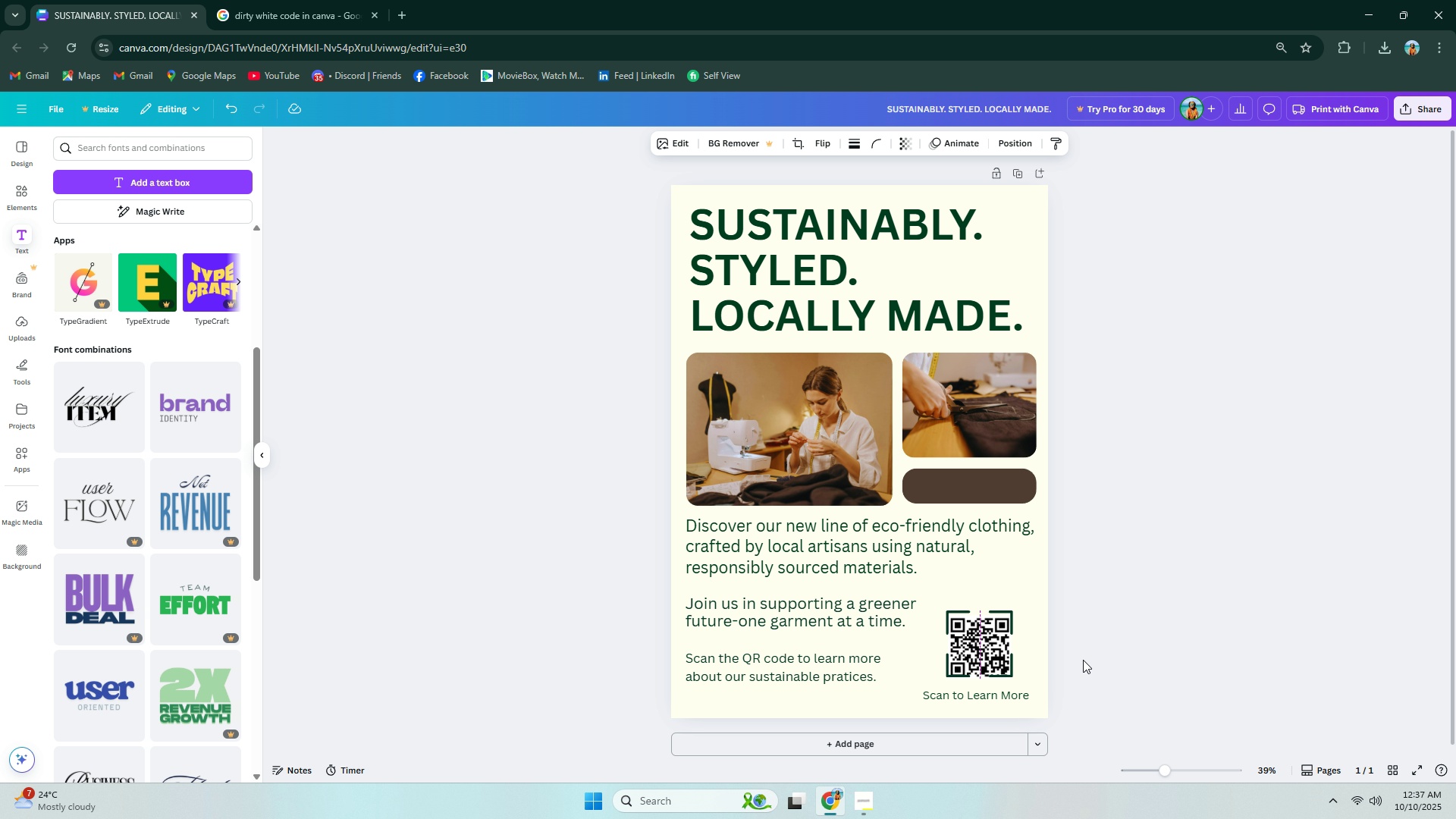 
key(ArrowUp)
 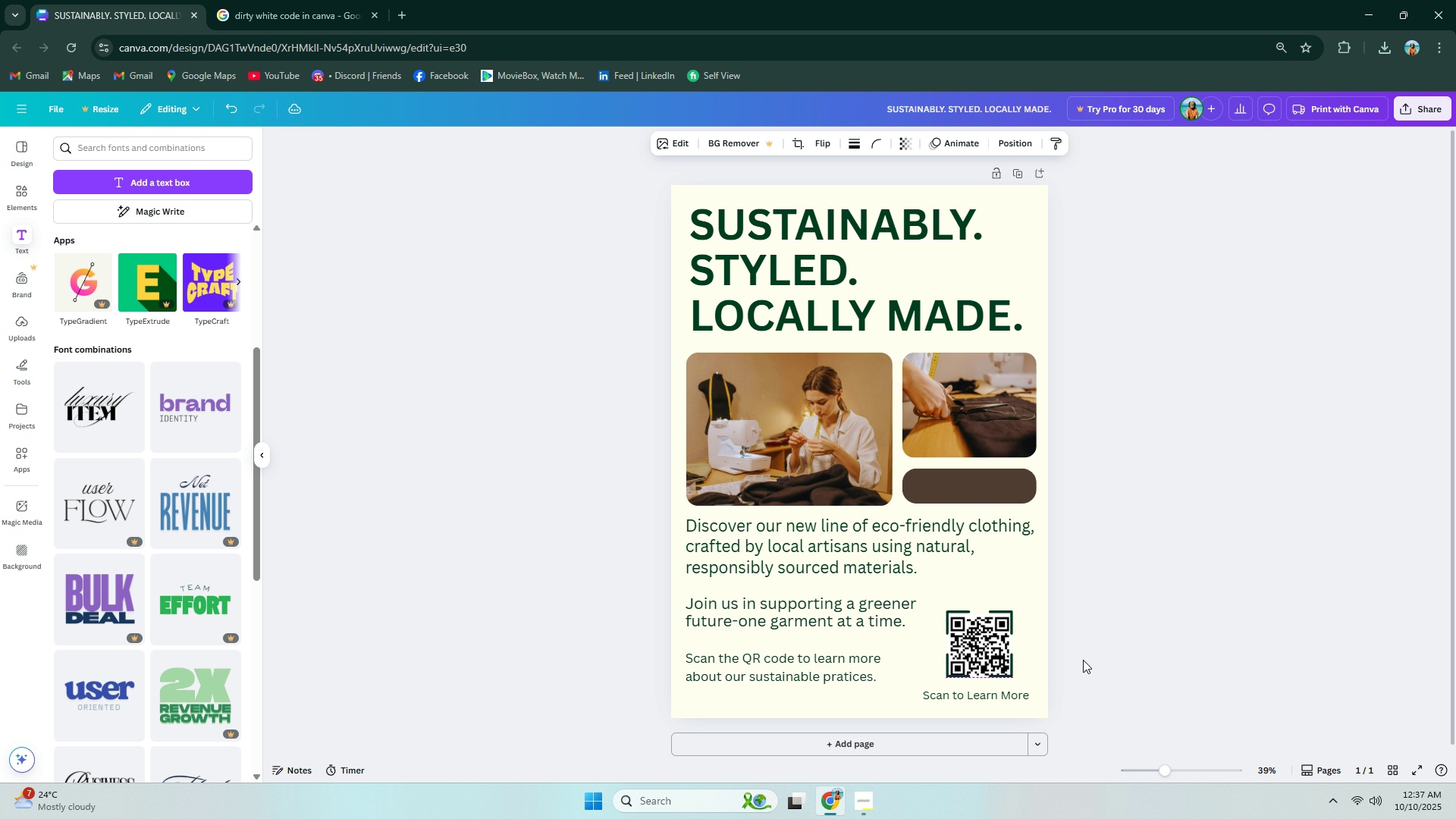 
key(ArrowUp)
 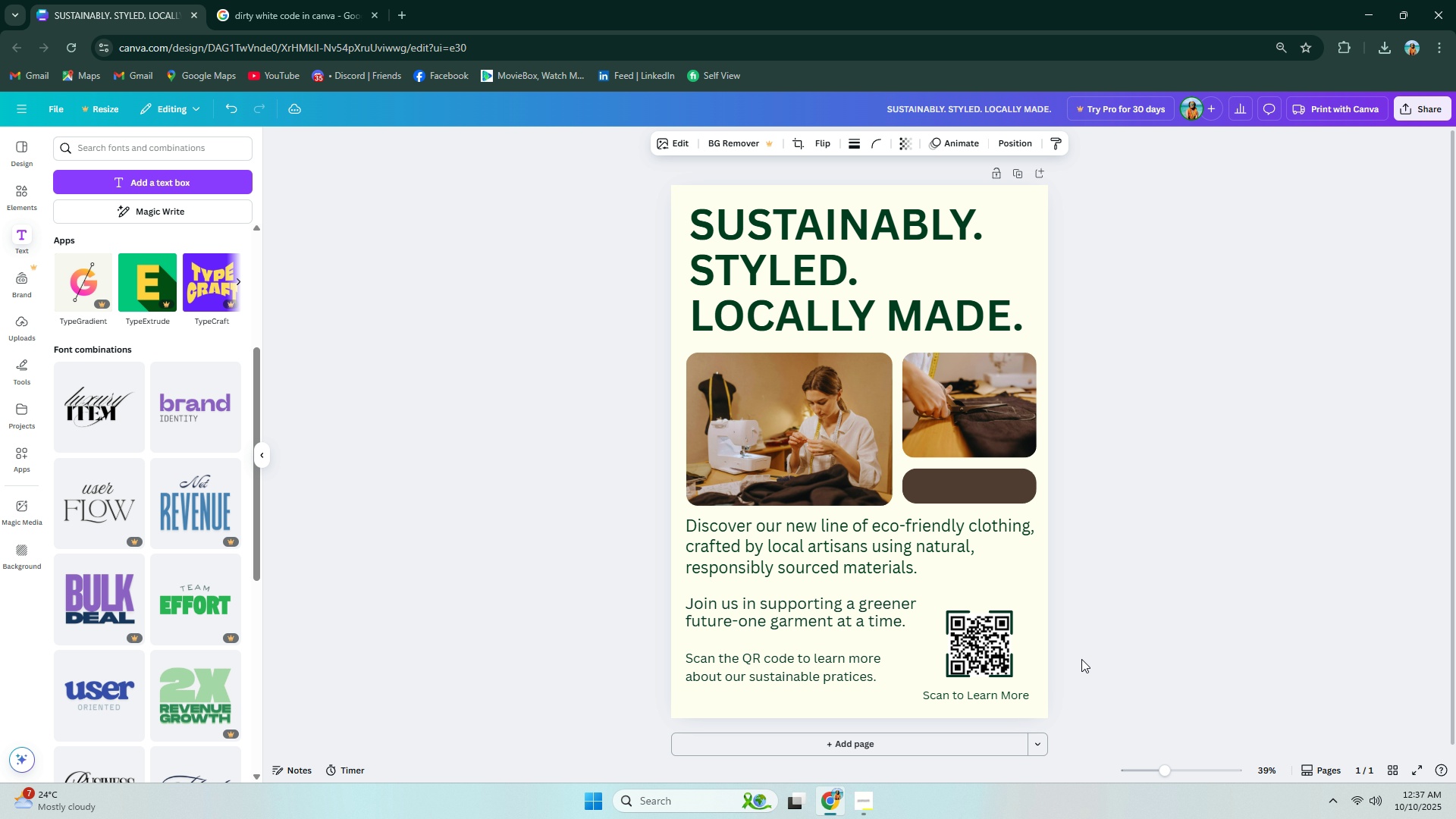 
key(ArrowLeft)
 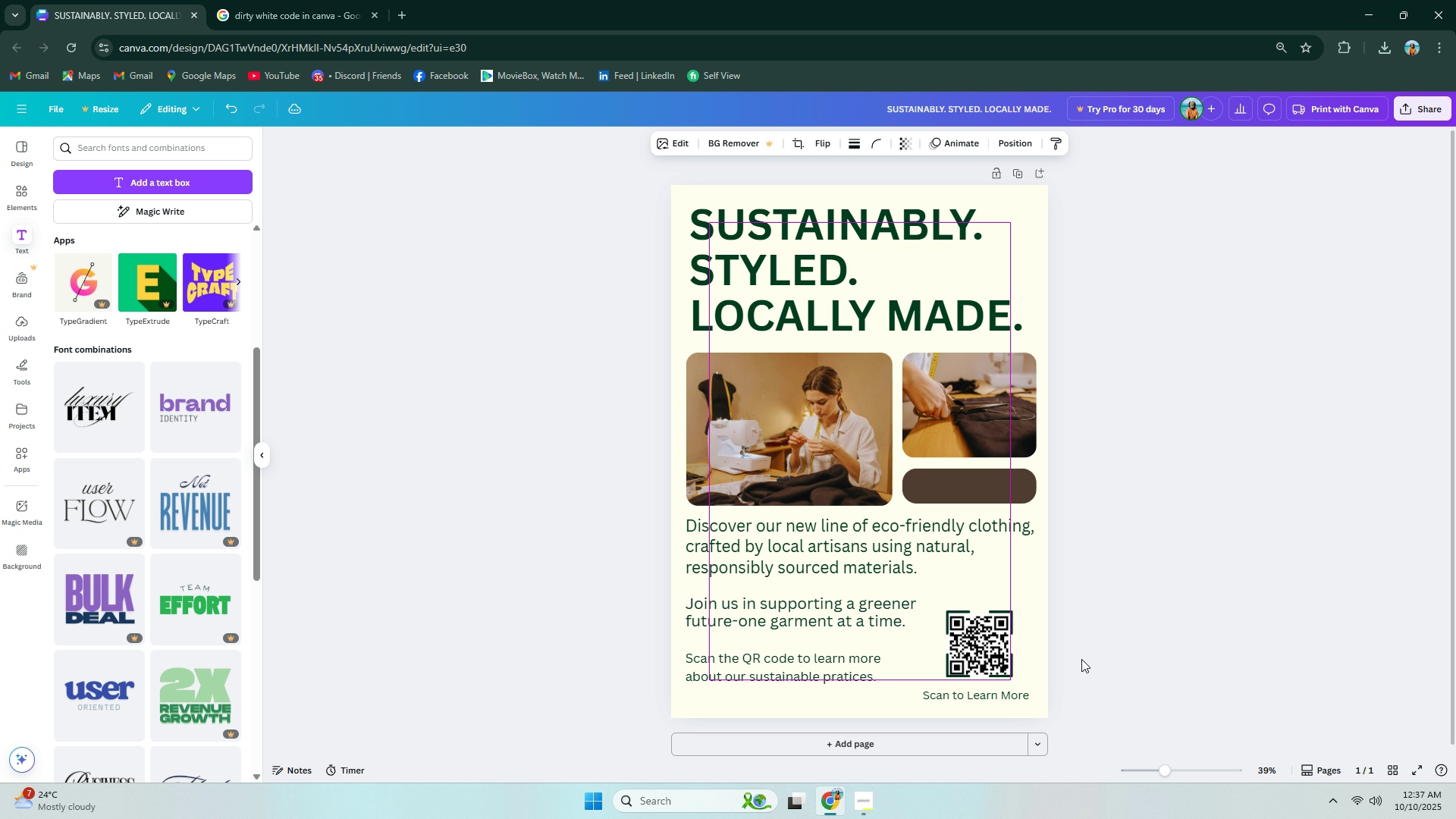 
key(ArrowUp)
 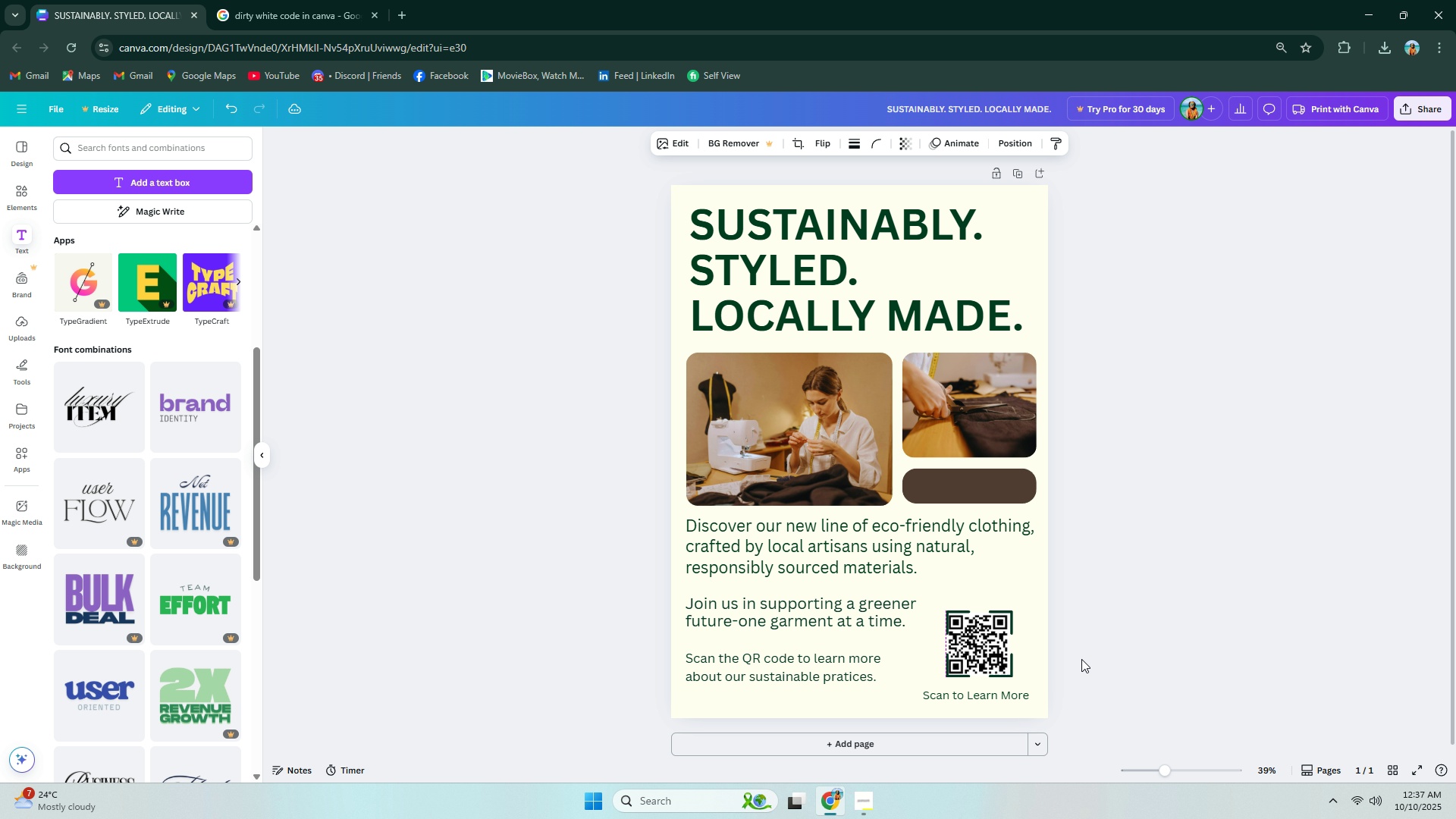 
key(ArrowLeft)
 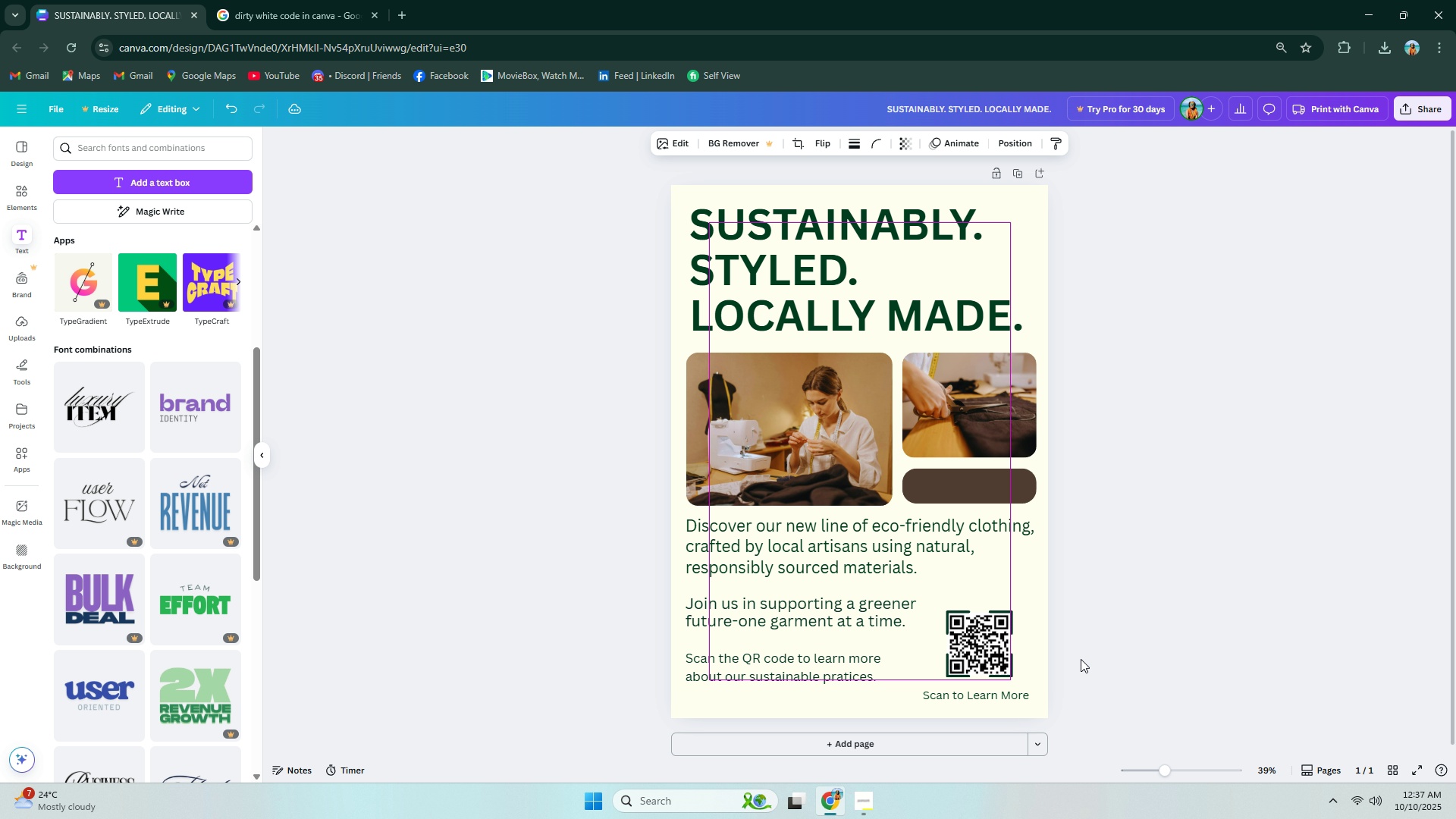 
key(ArrowRight)
 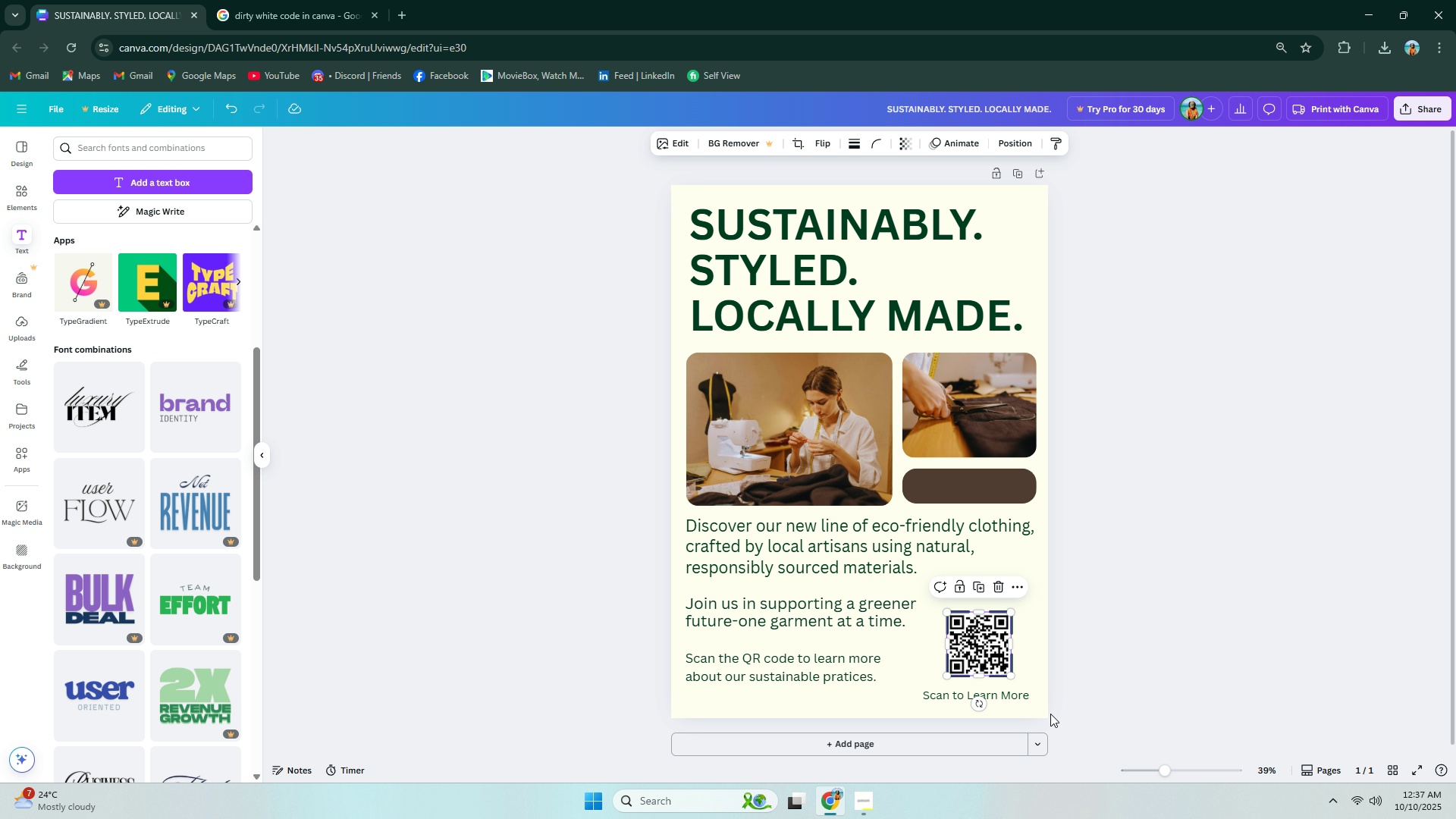 
left_click([1025, 698])
 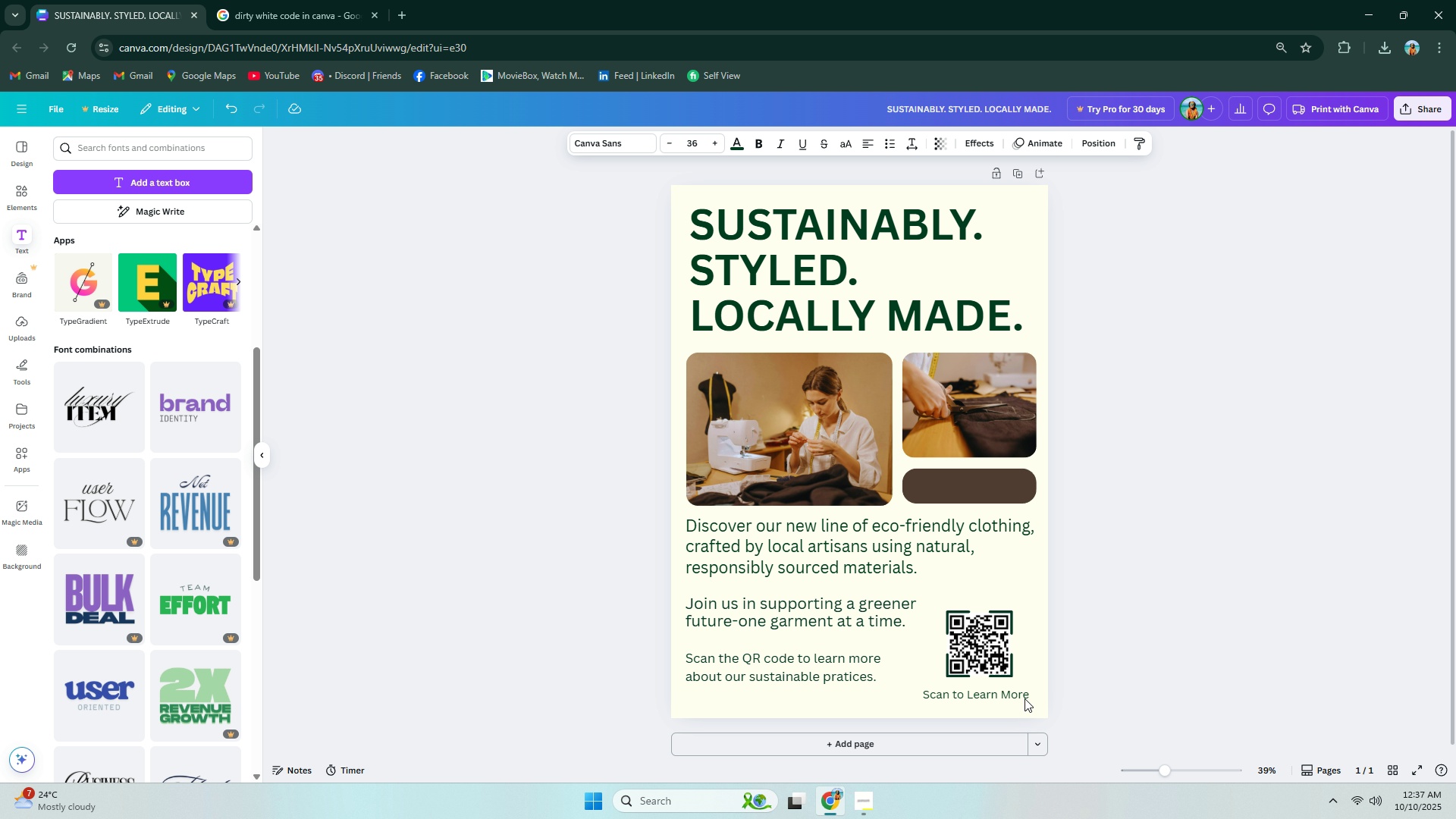 
key(ArrowUp)
 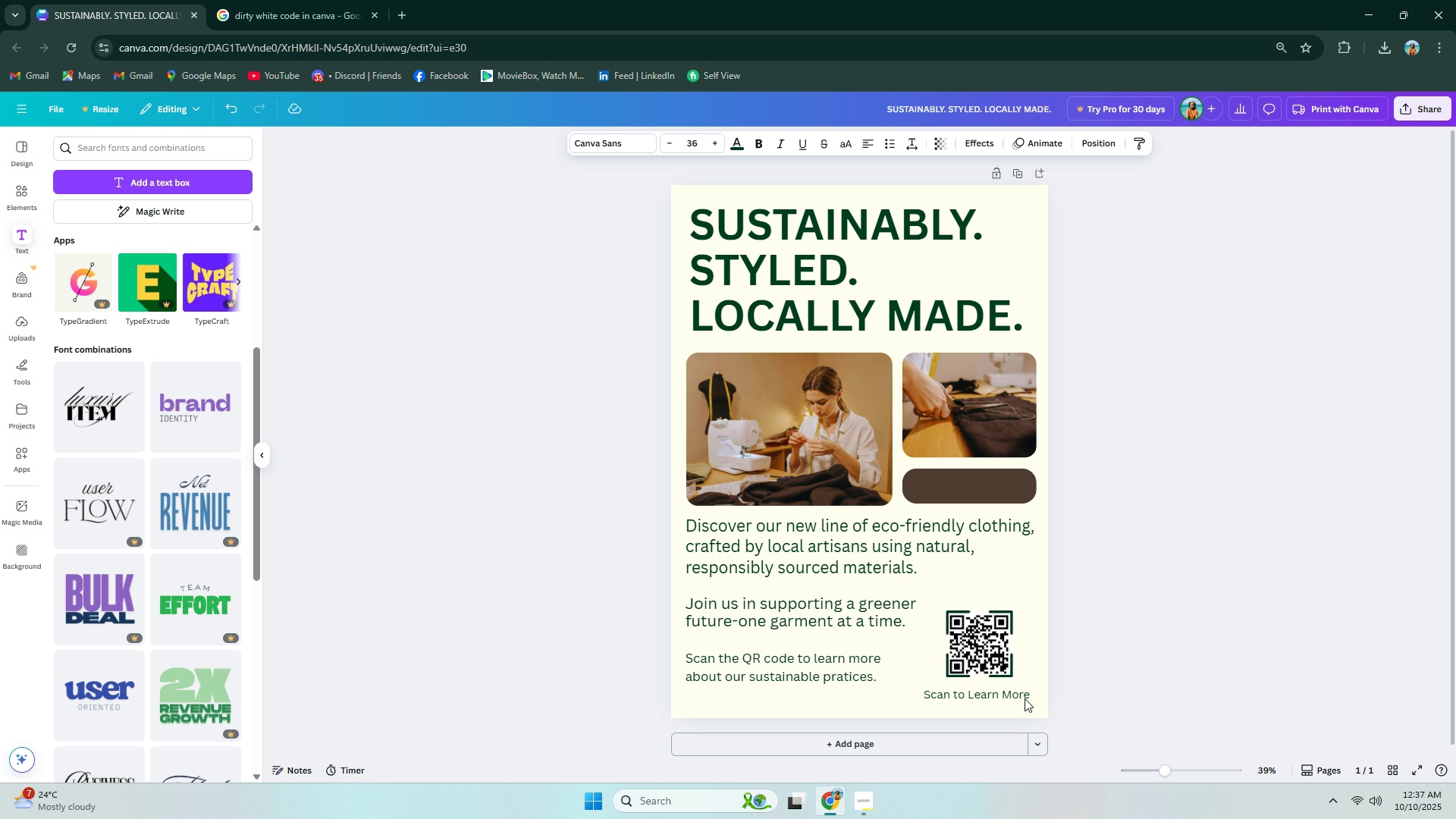 
key(ArrowRight)
 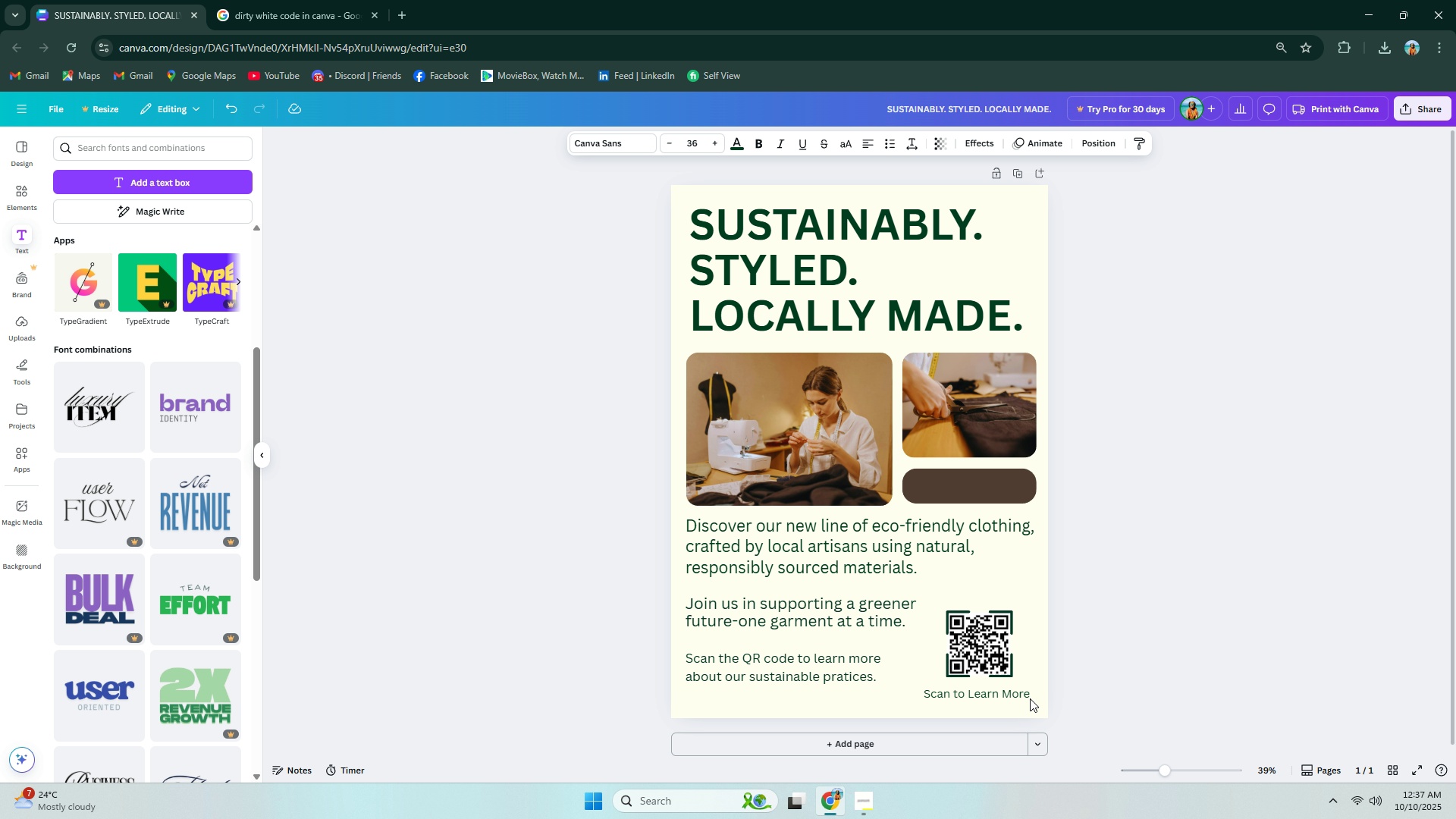 
key(ArrowUp)
 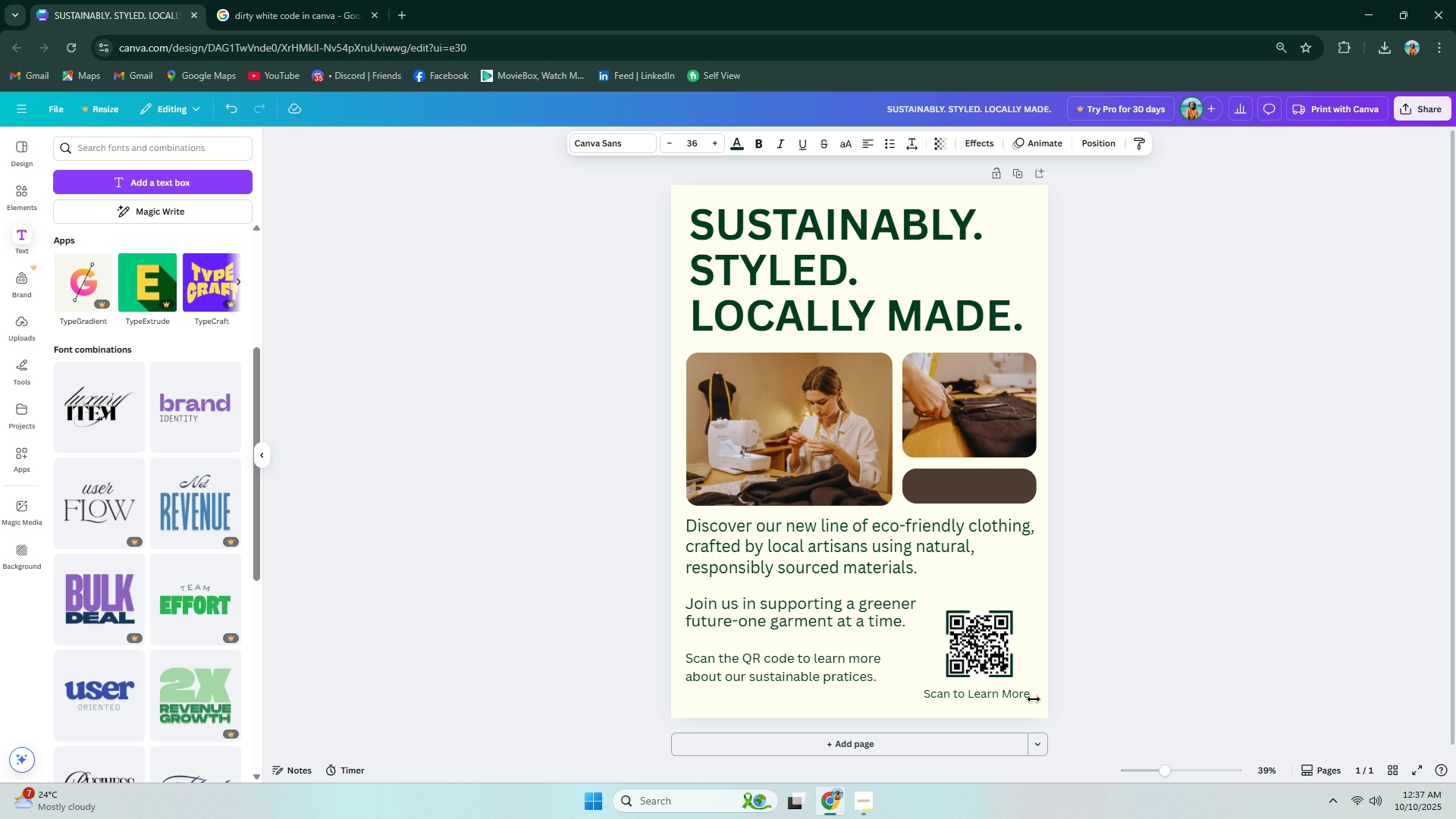 
key(ArrowRight)
 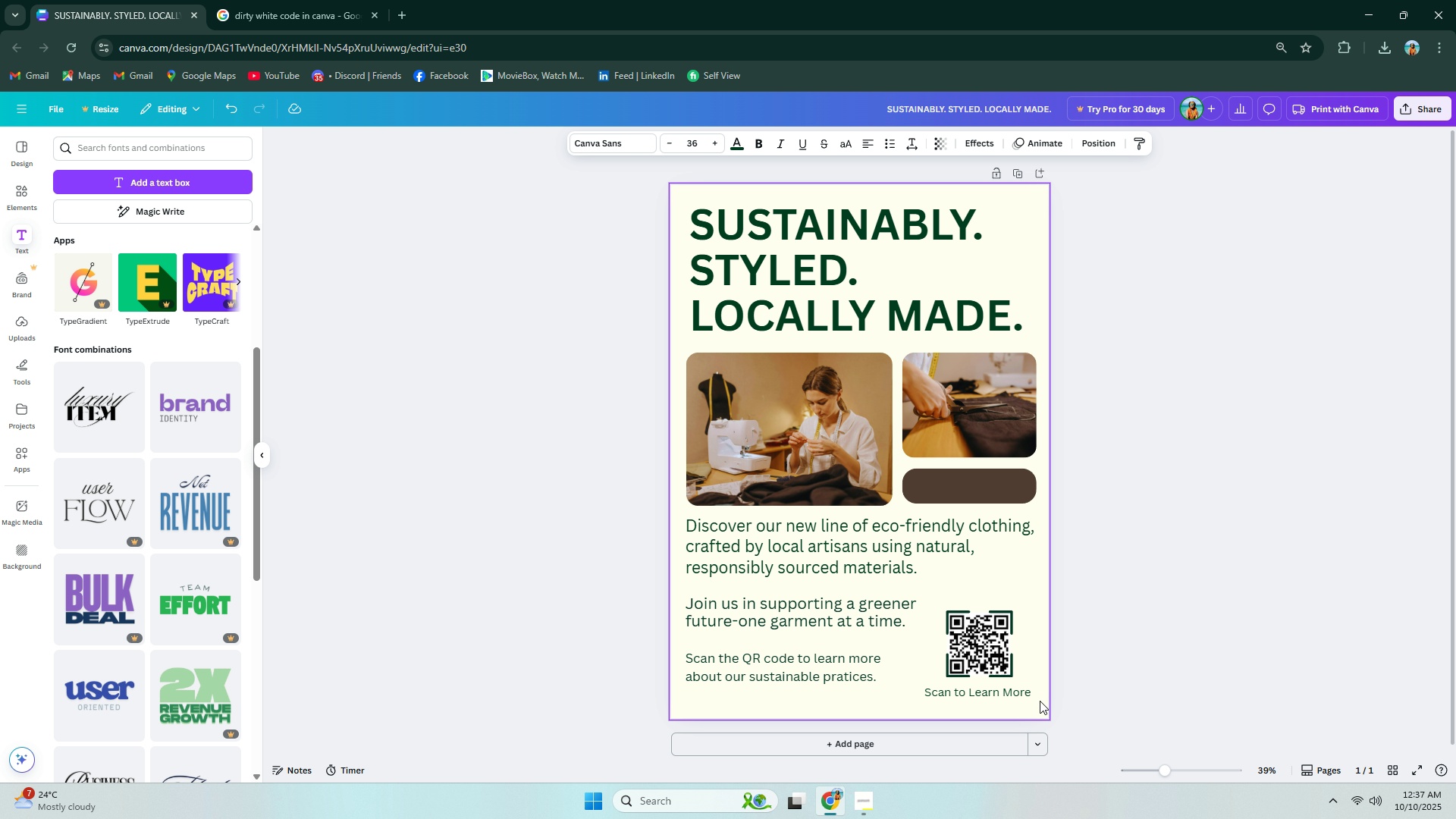 
key(ArrowUp)
 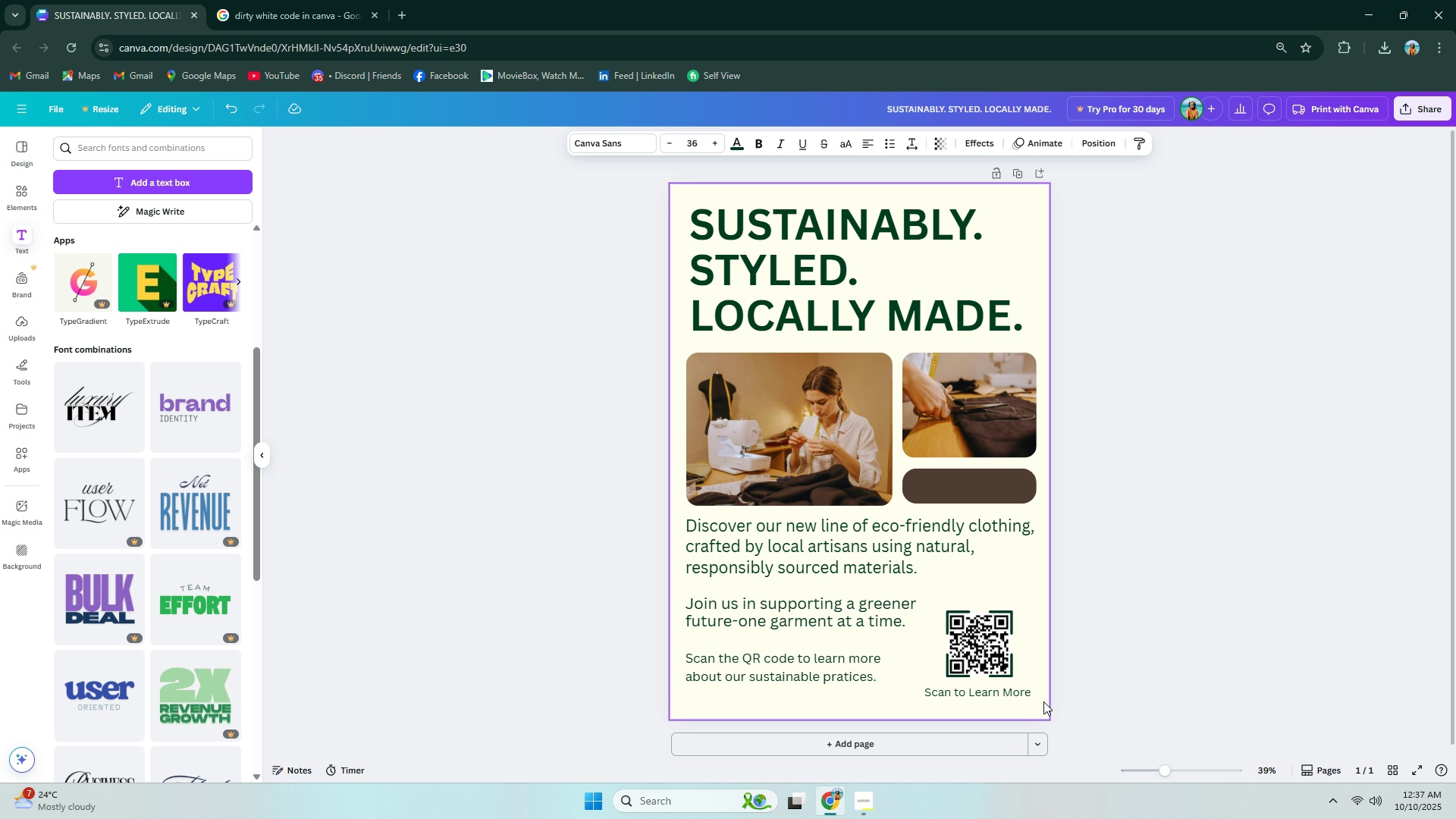 
key(ArrowRight)
 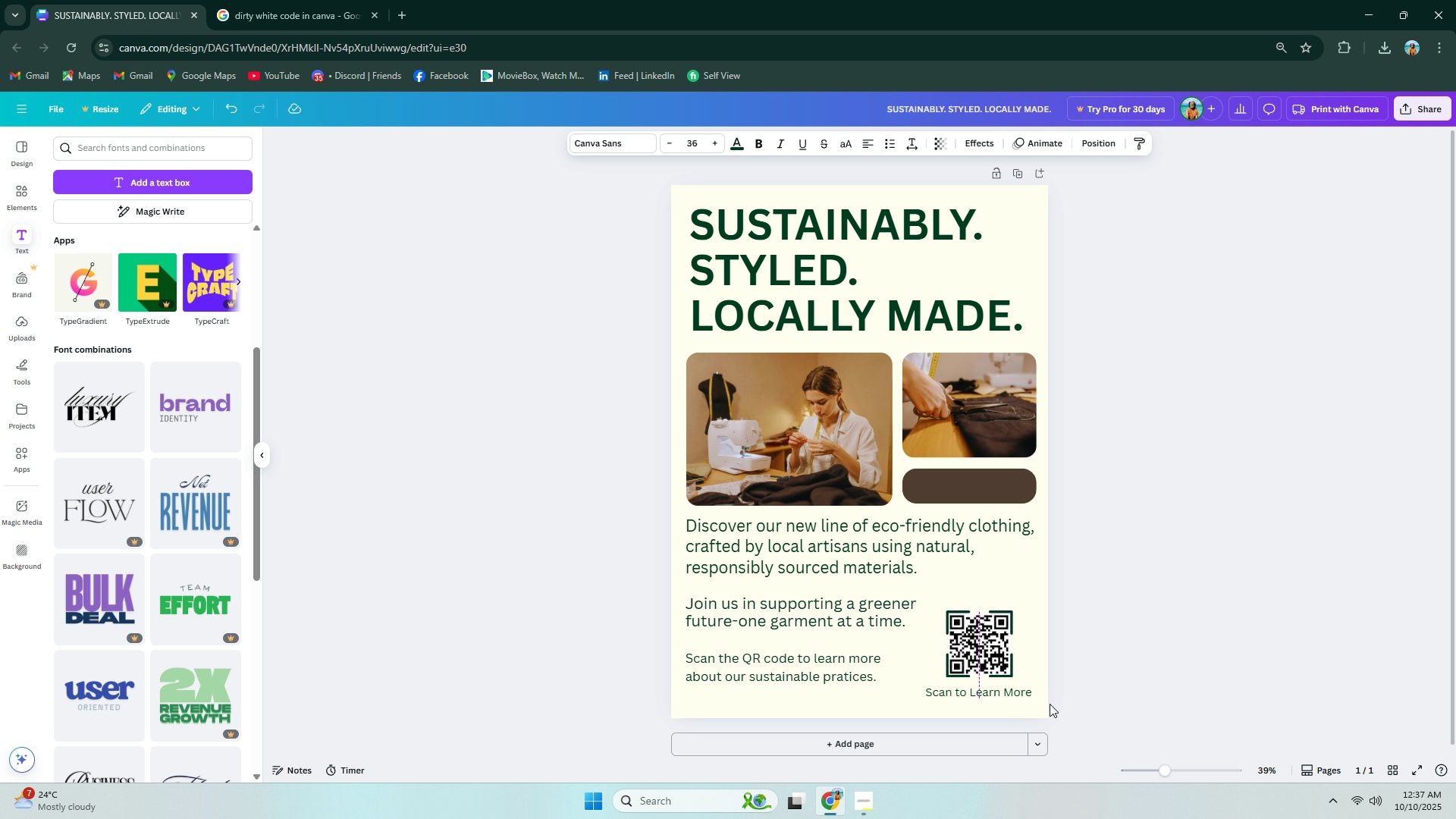 
key(ArrowUp)
 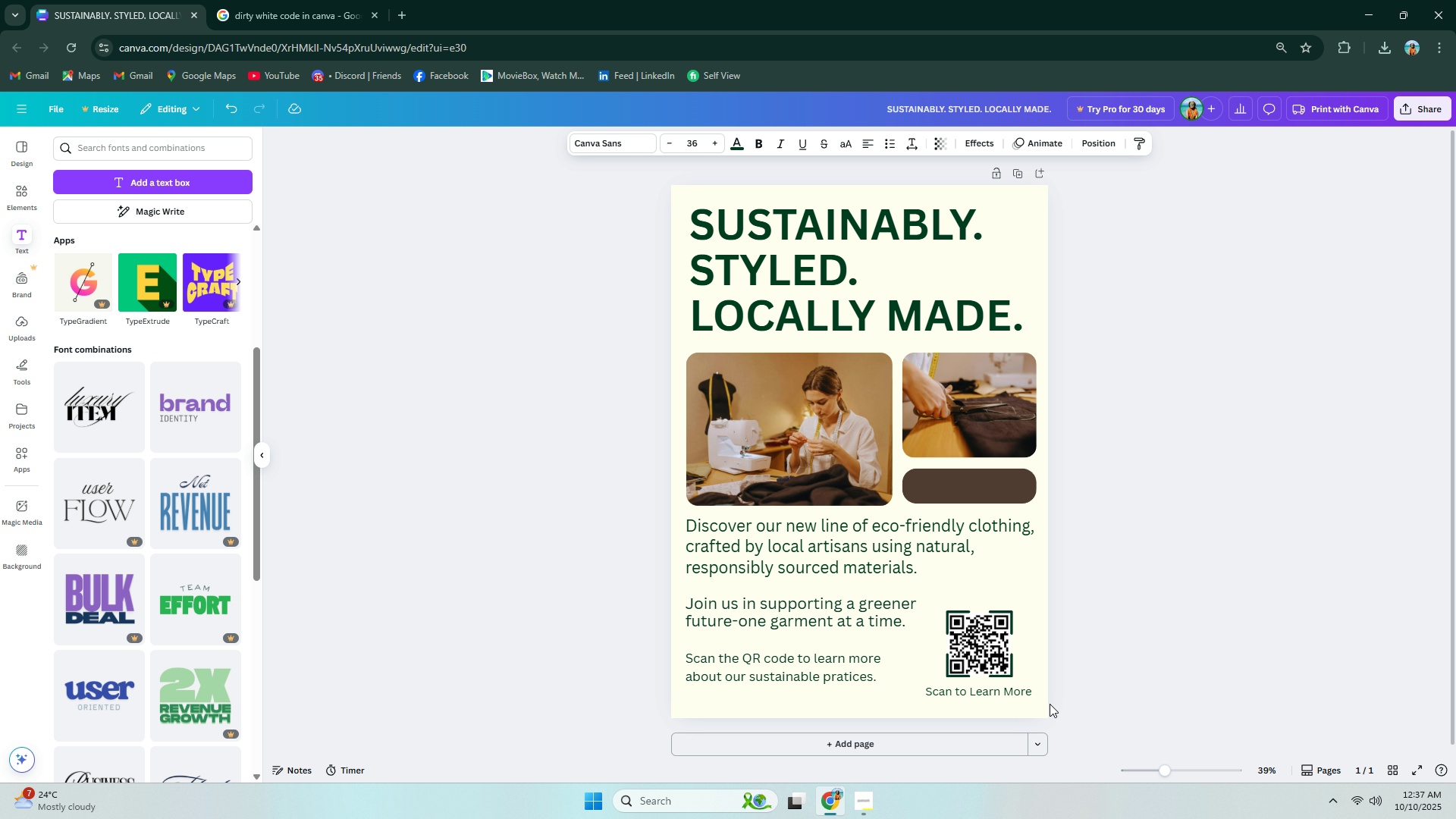 
key(ArrowRight)
 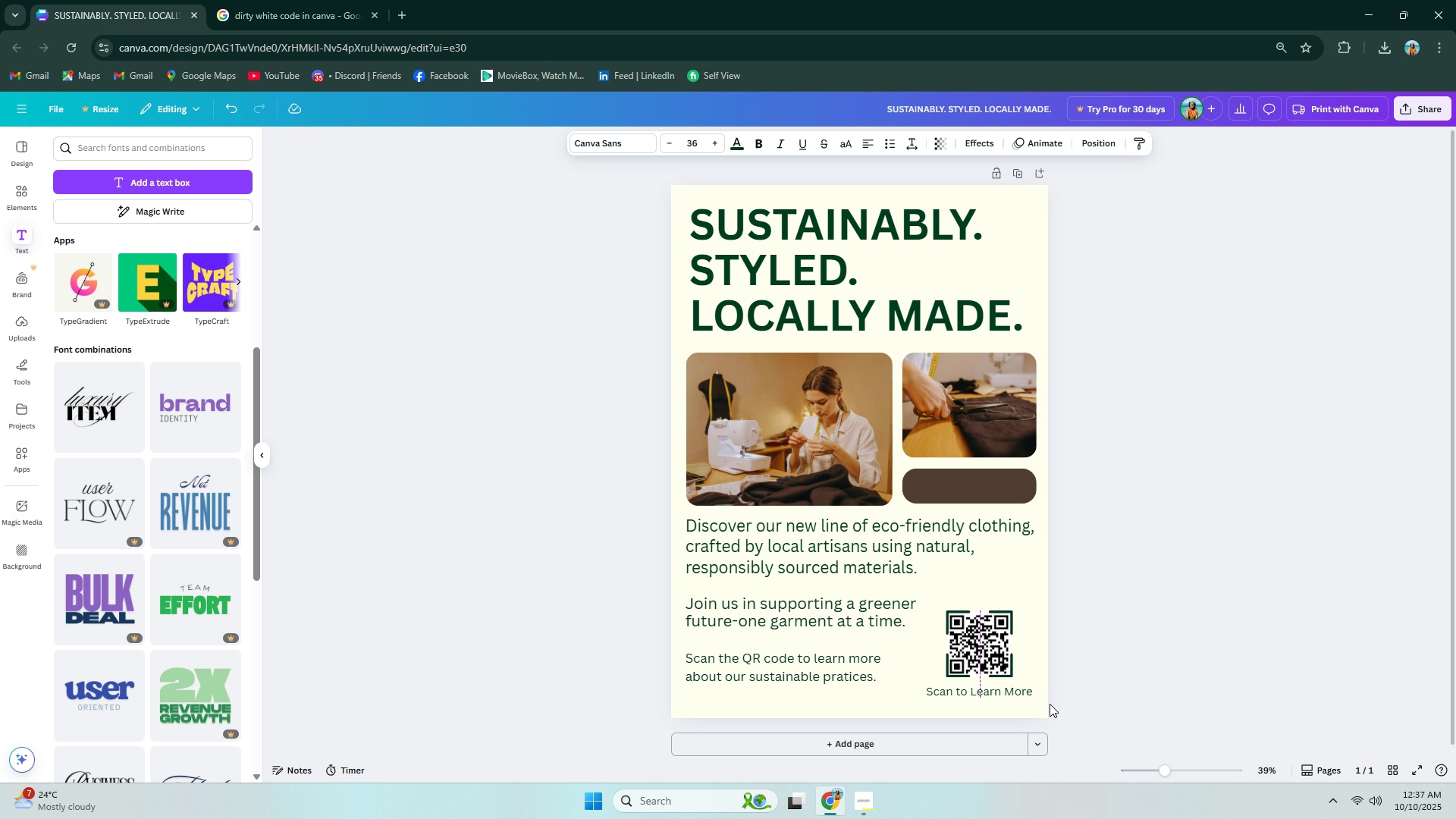 
key(ArrowUp)
 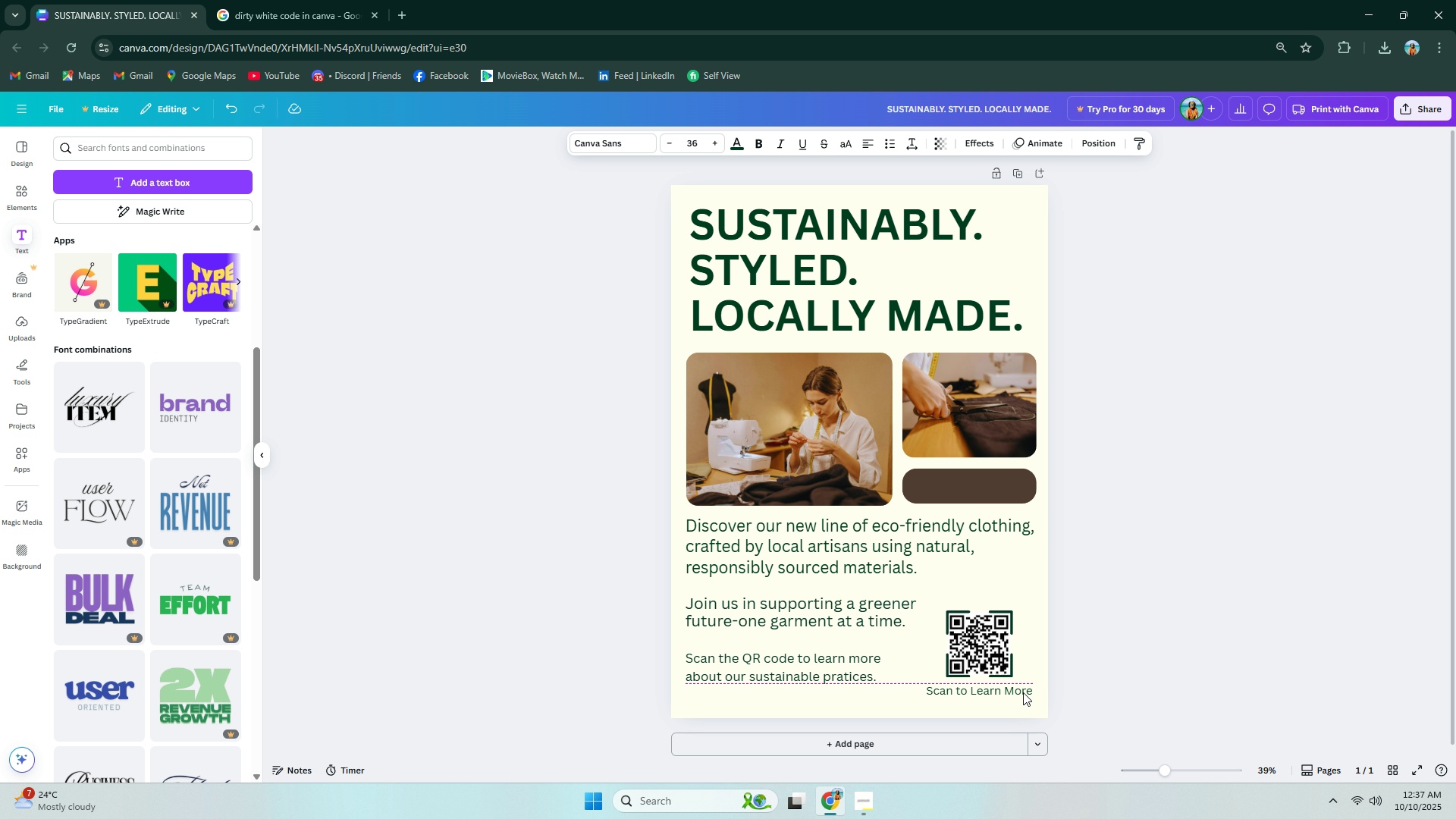 
key(ArrowRight)
 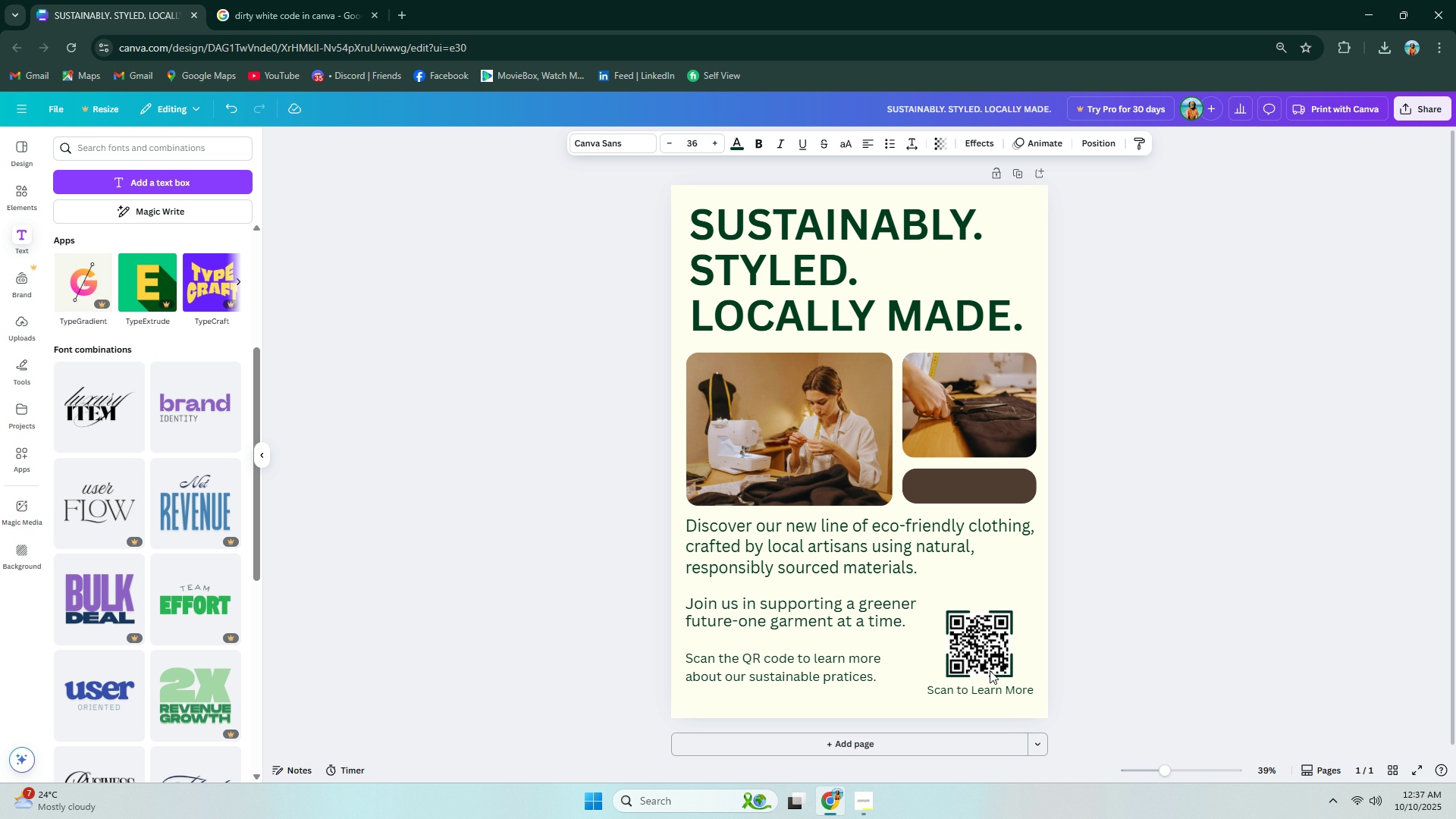 
key(ArrowUp)
 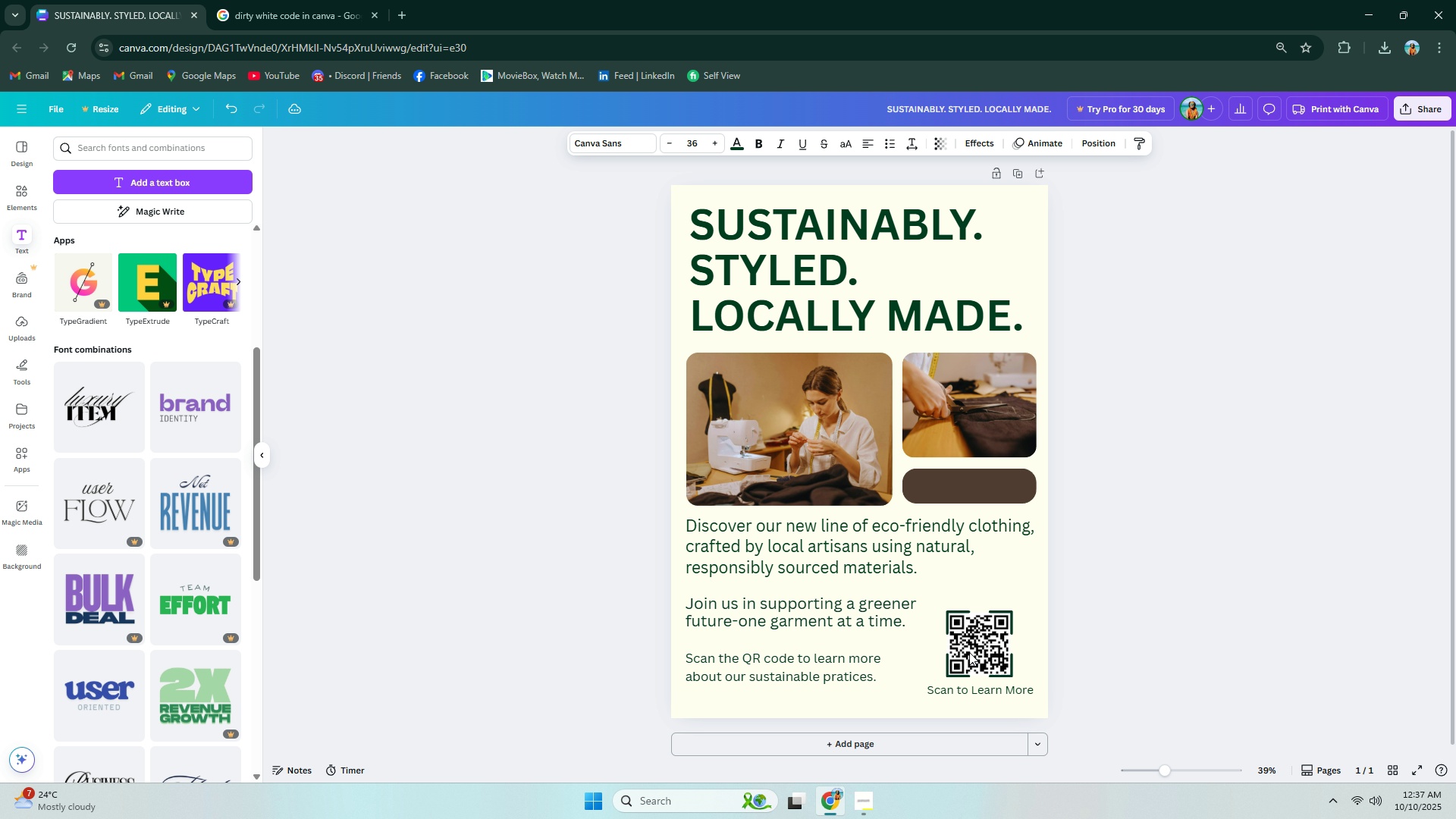 
left_click([969, 652])
 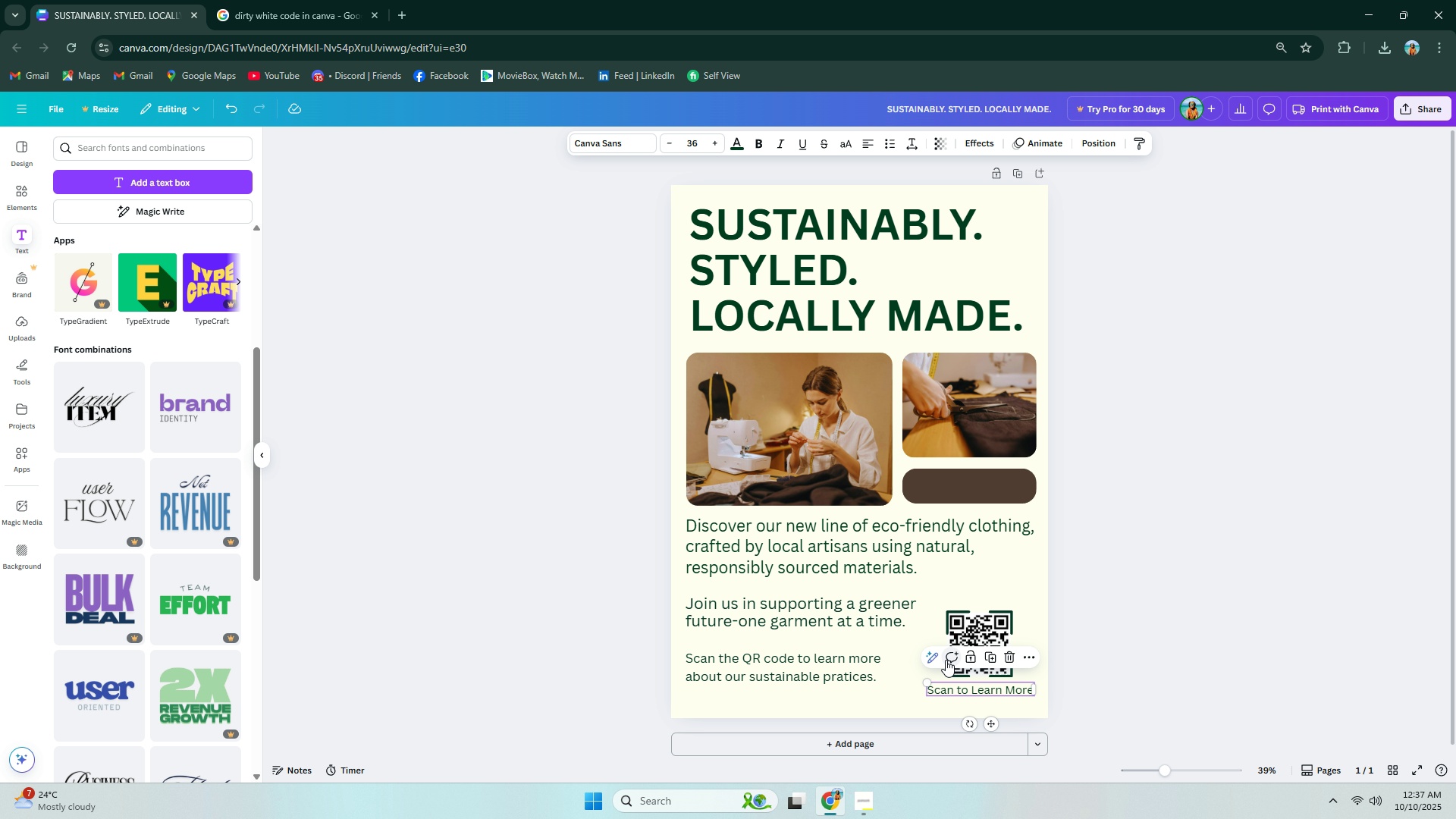 
left_click([946, 660])
 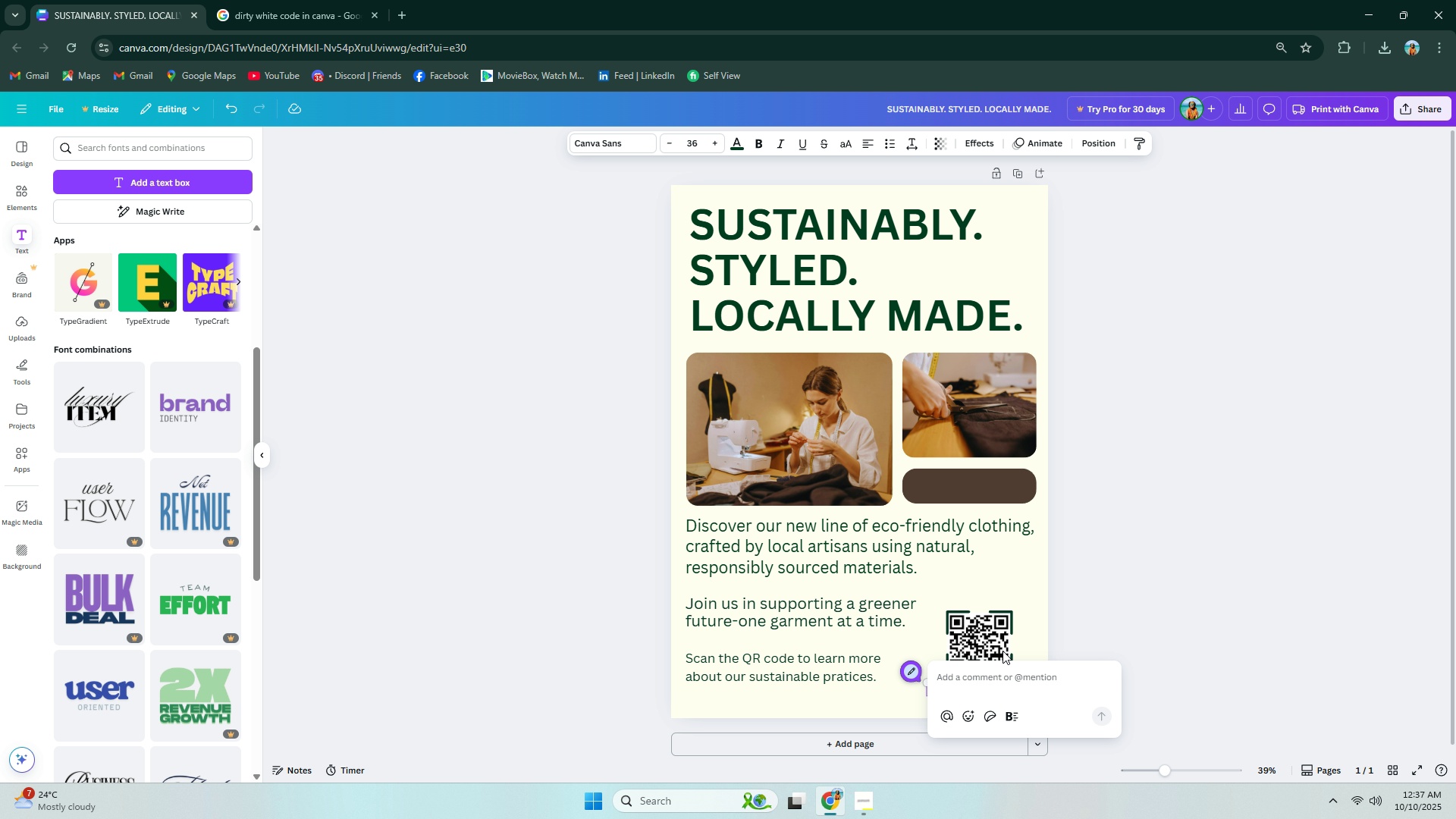 
left_click([1103, 628])
 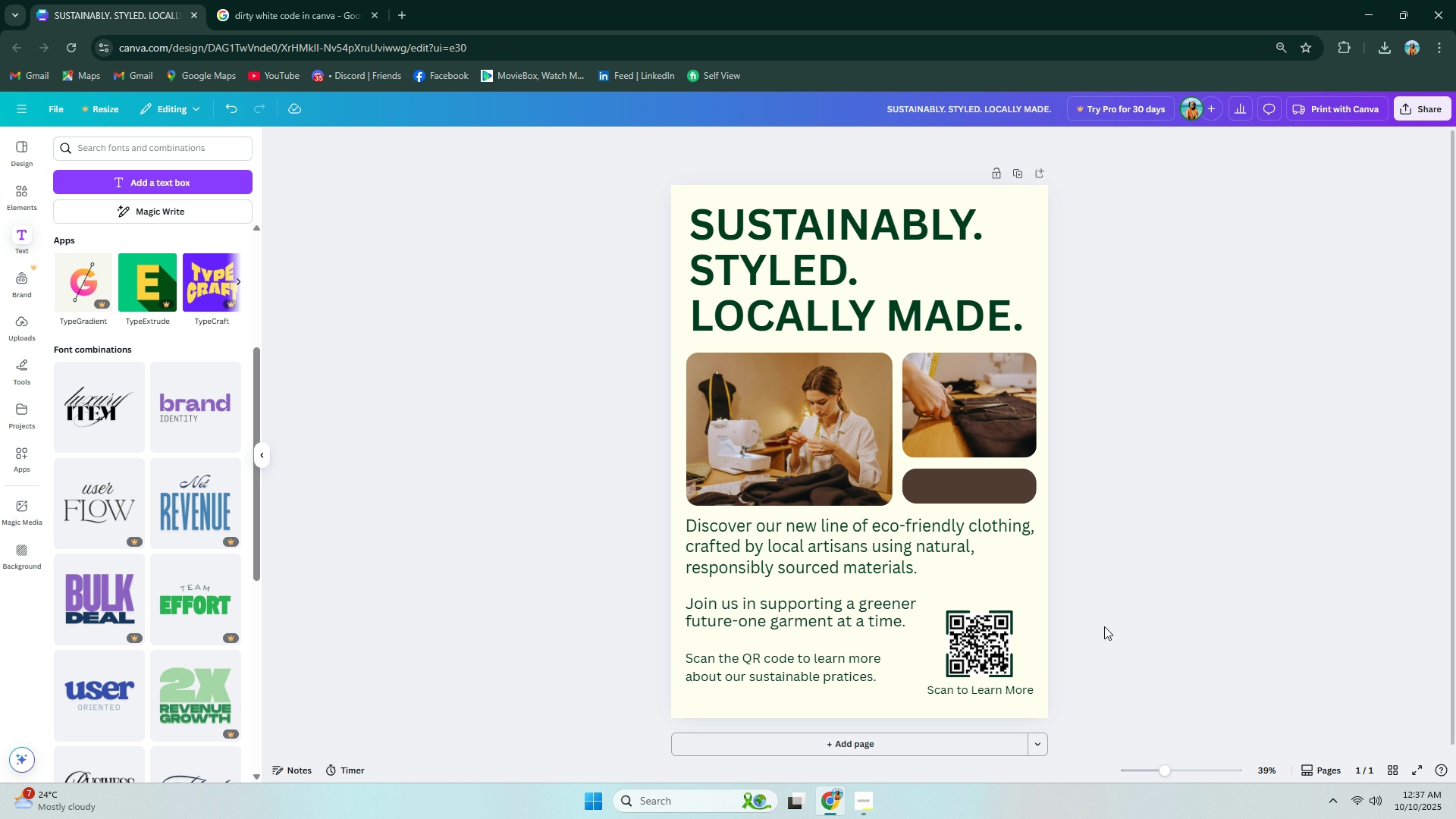 
key(ArrowUp)
 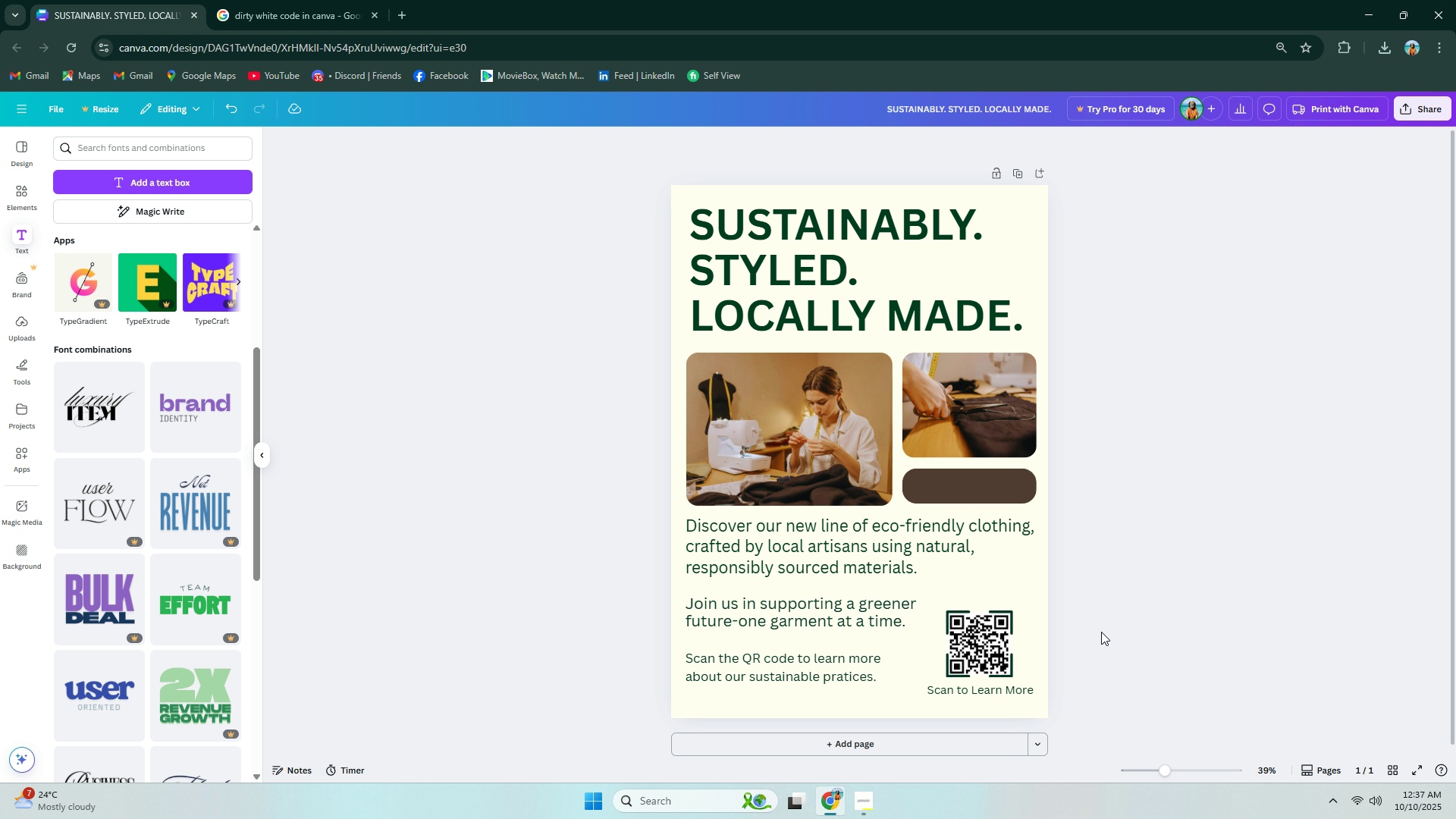 
key(ArrowRight)
 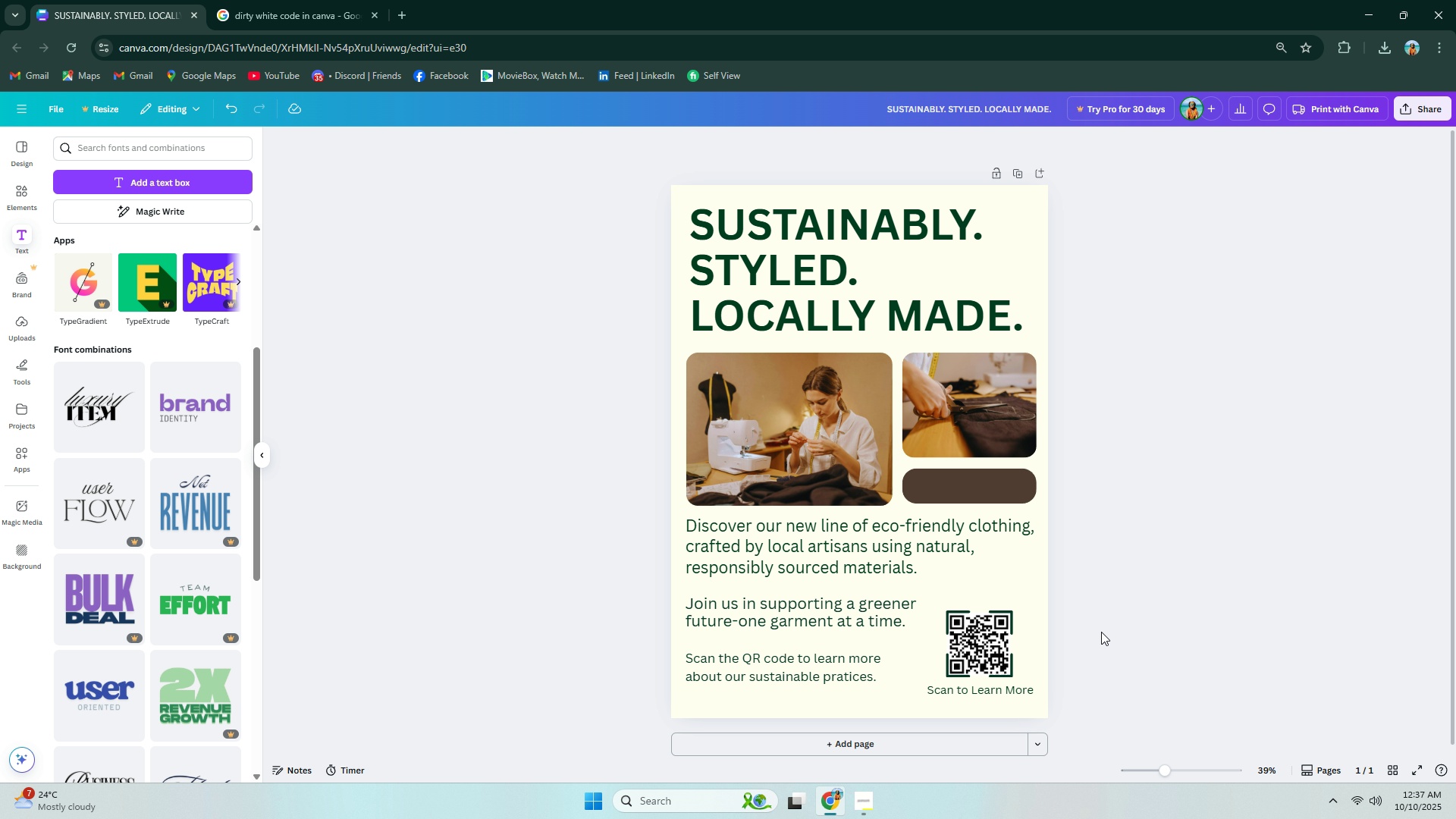 
key(ArrowUp)
 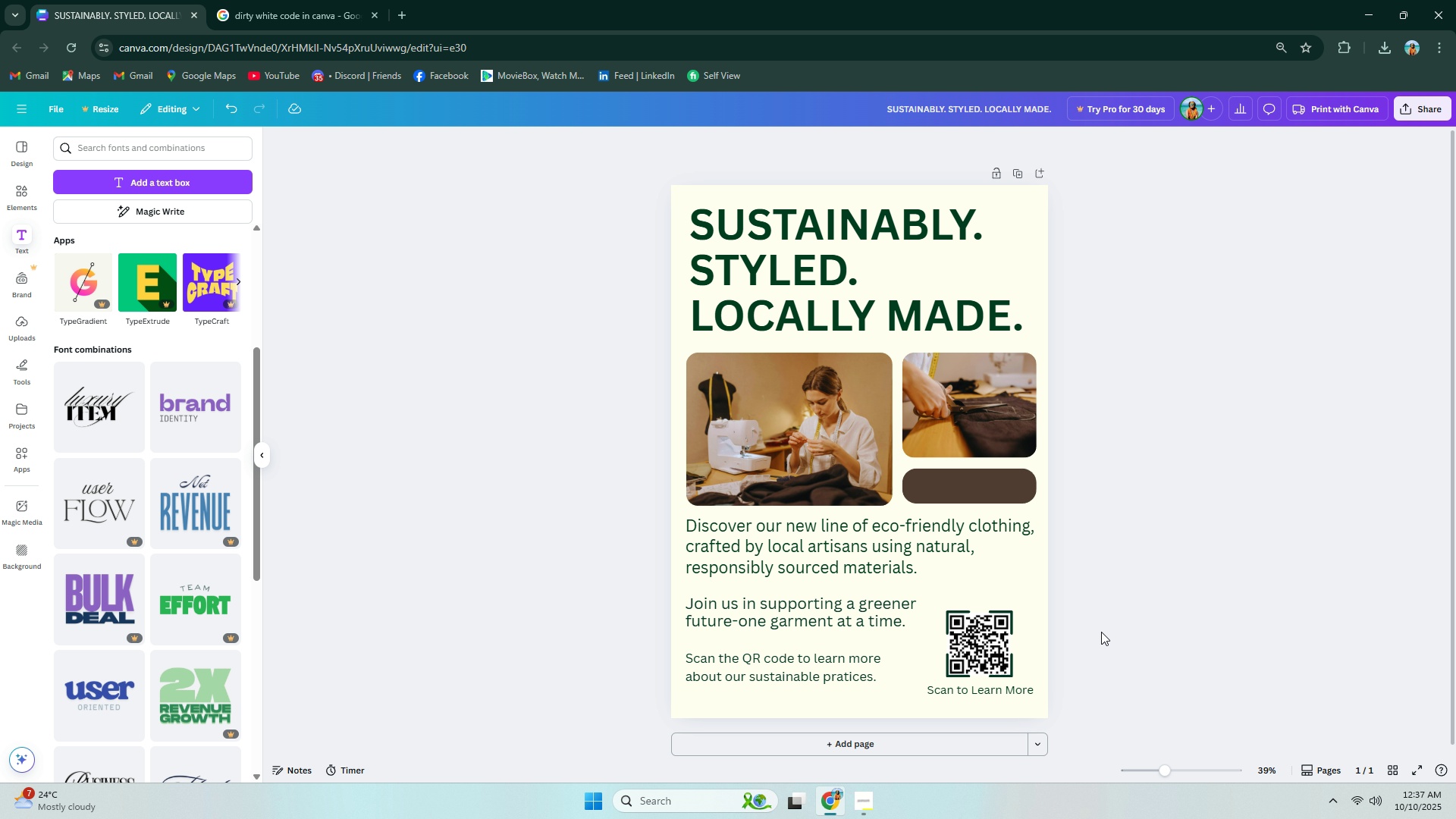 
key(ArrowRight)
 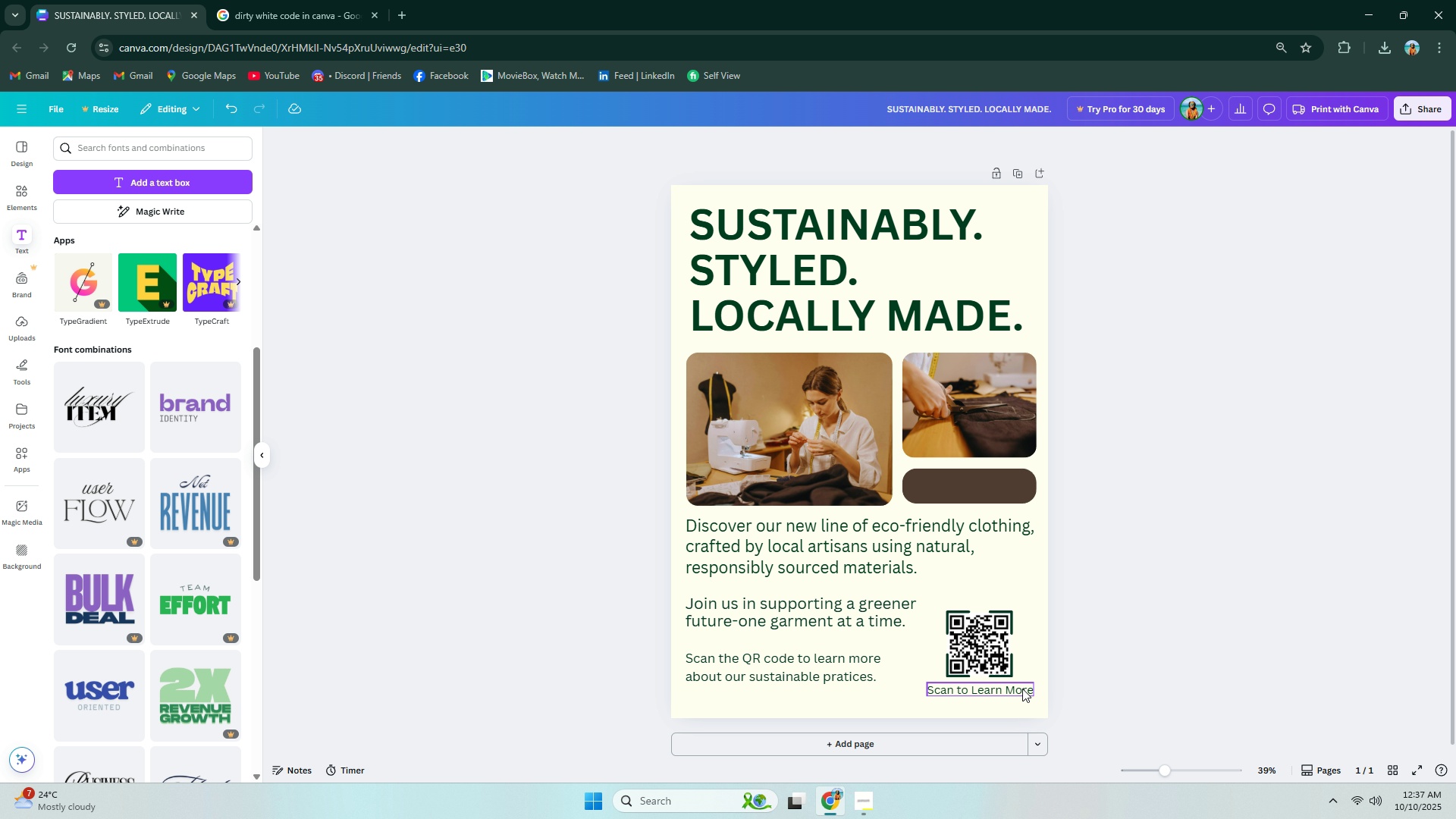 
left_click([1022, 689])
 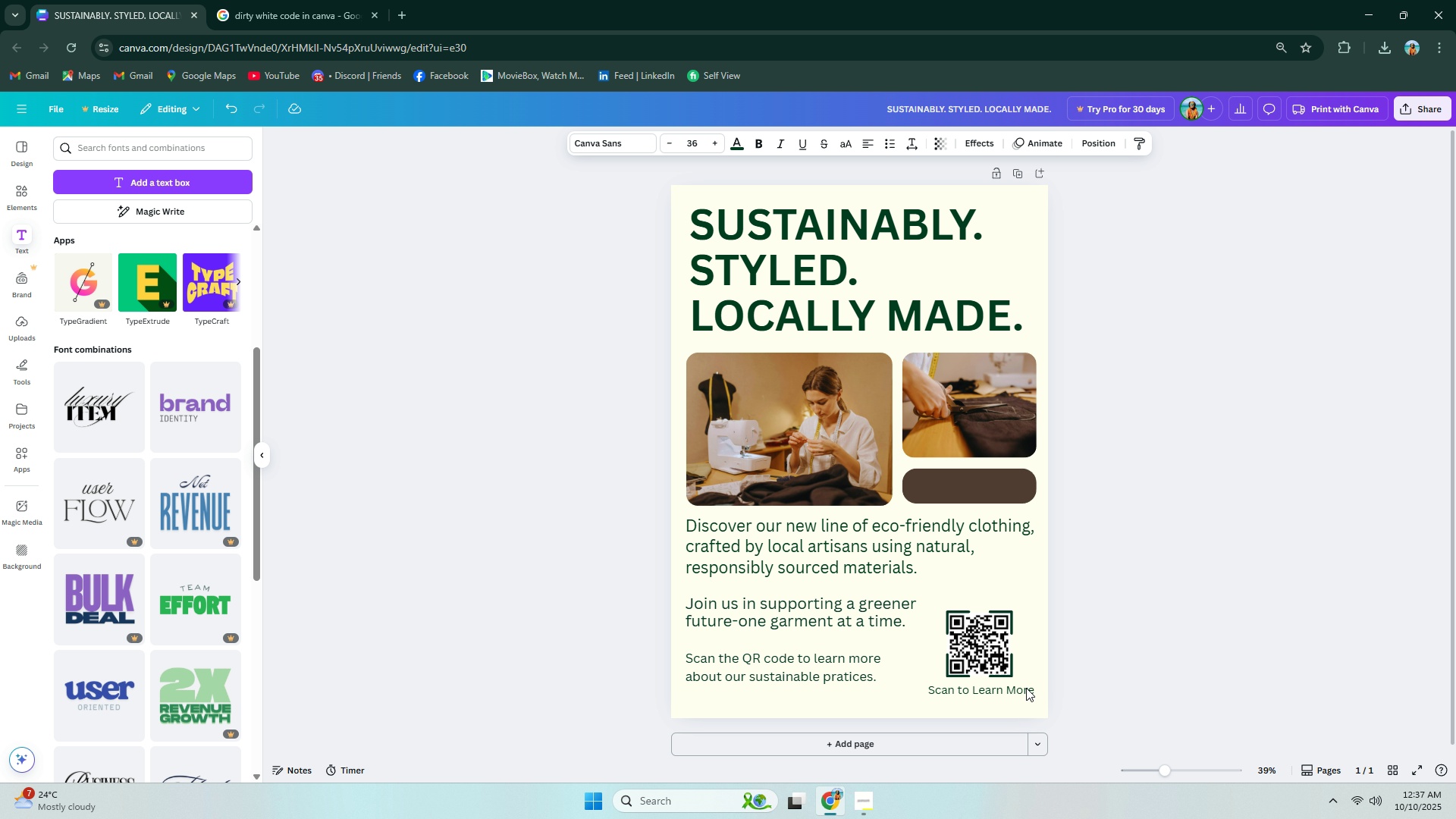 
key(ArrowRight)
 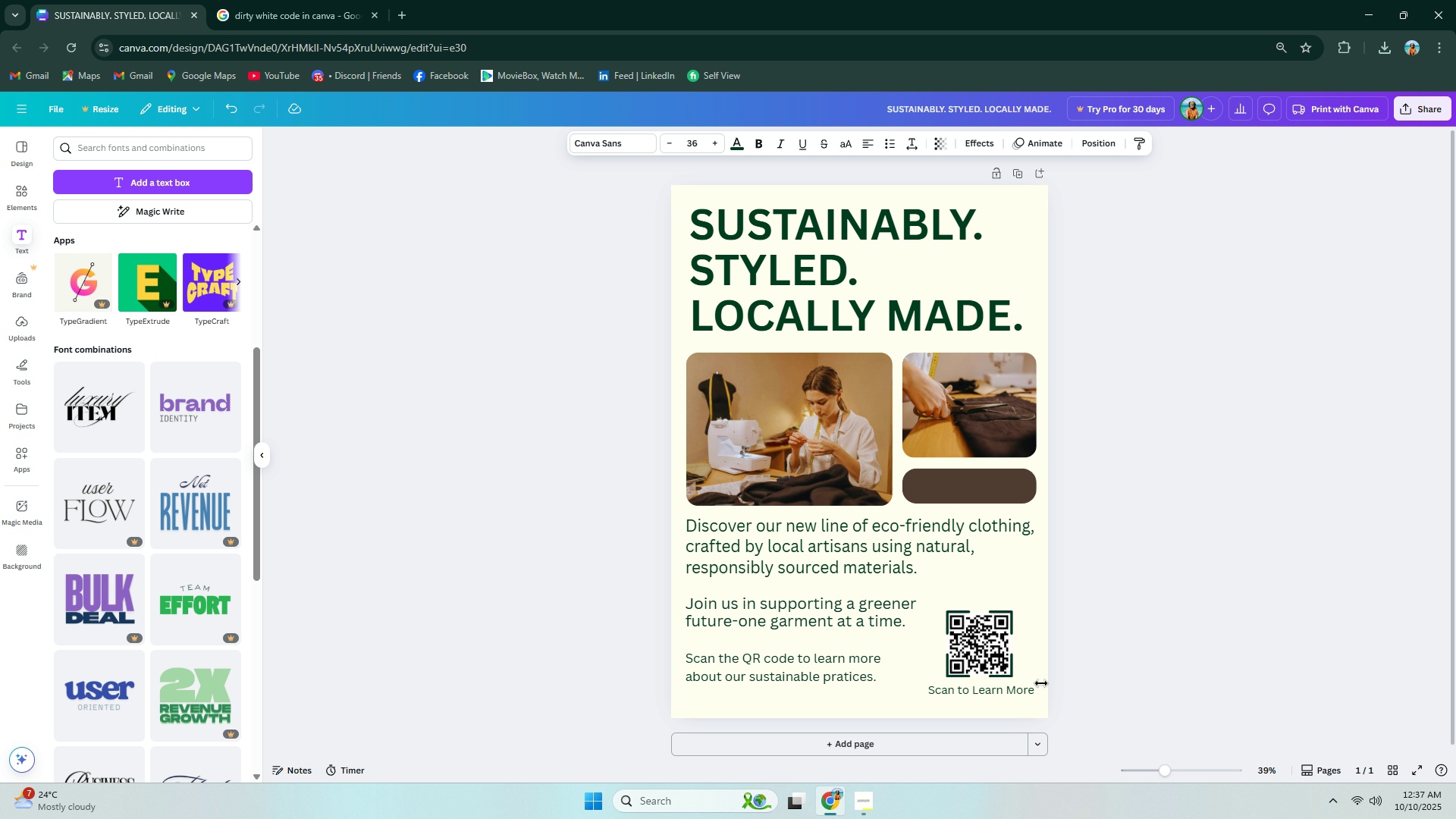 
key(ArrowUp)
 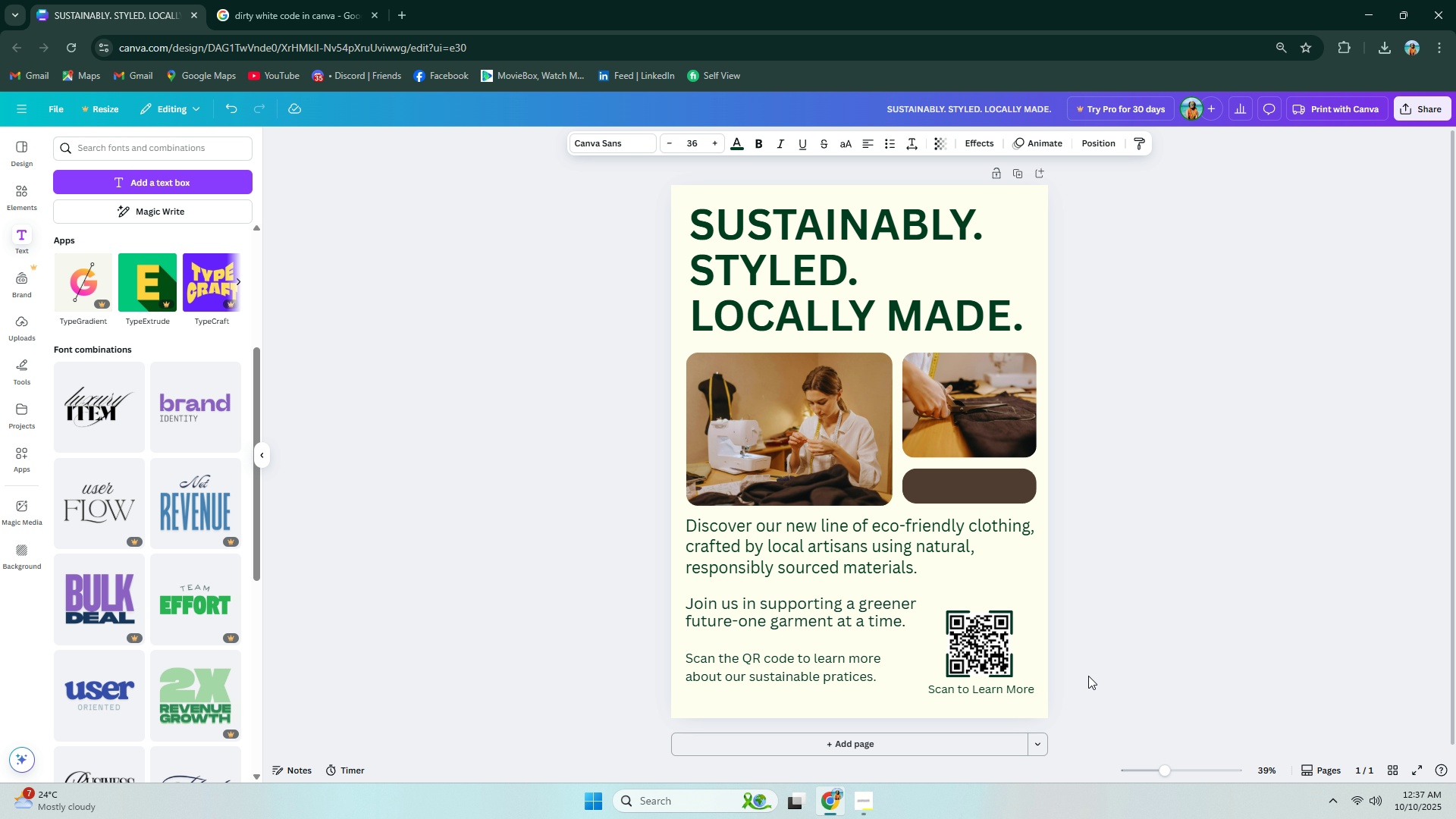 
key(ArrowRight)
 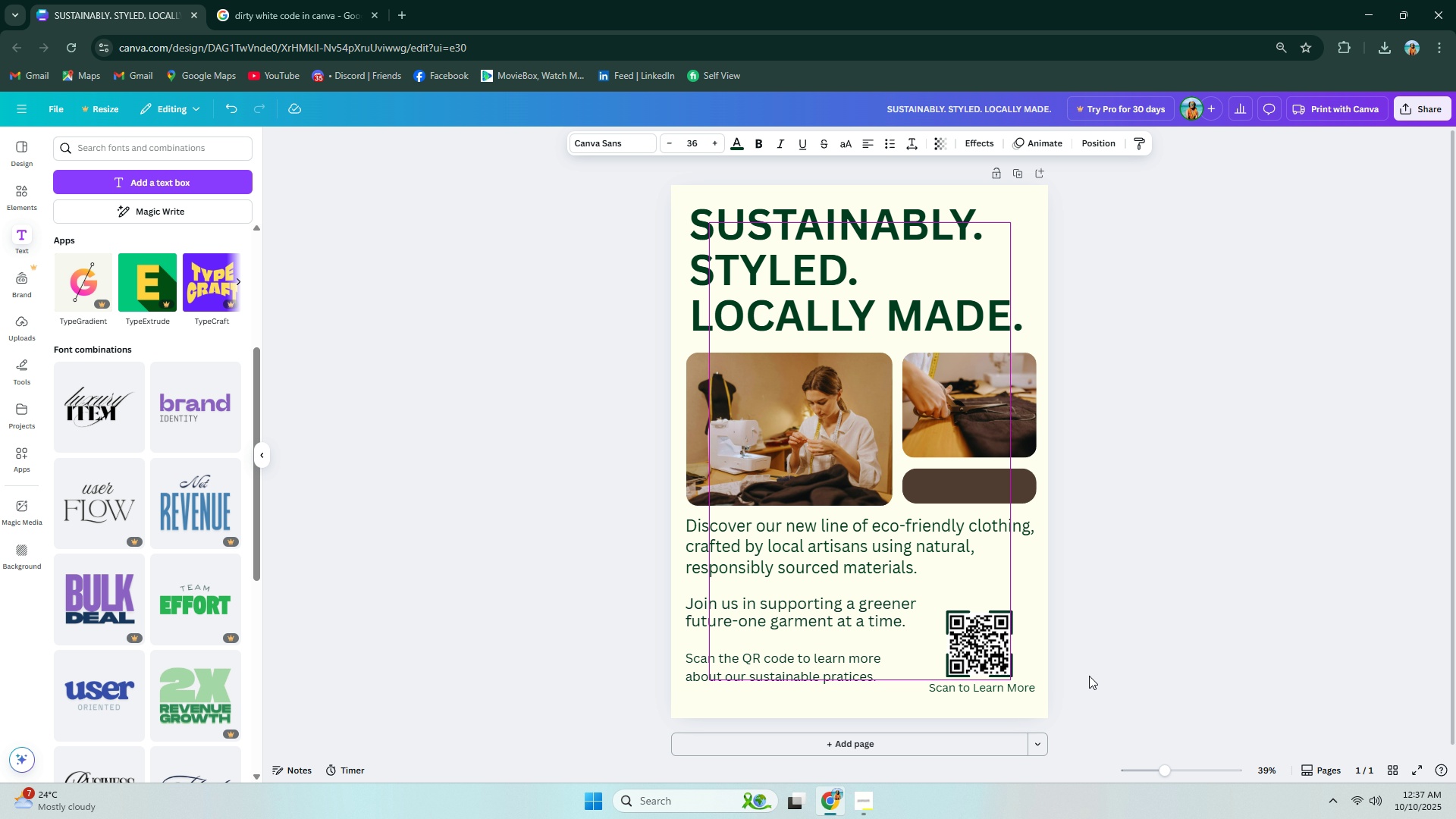 
key(ArrowUp)
 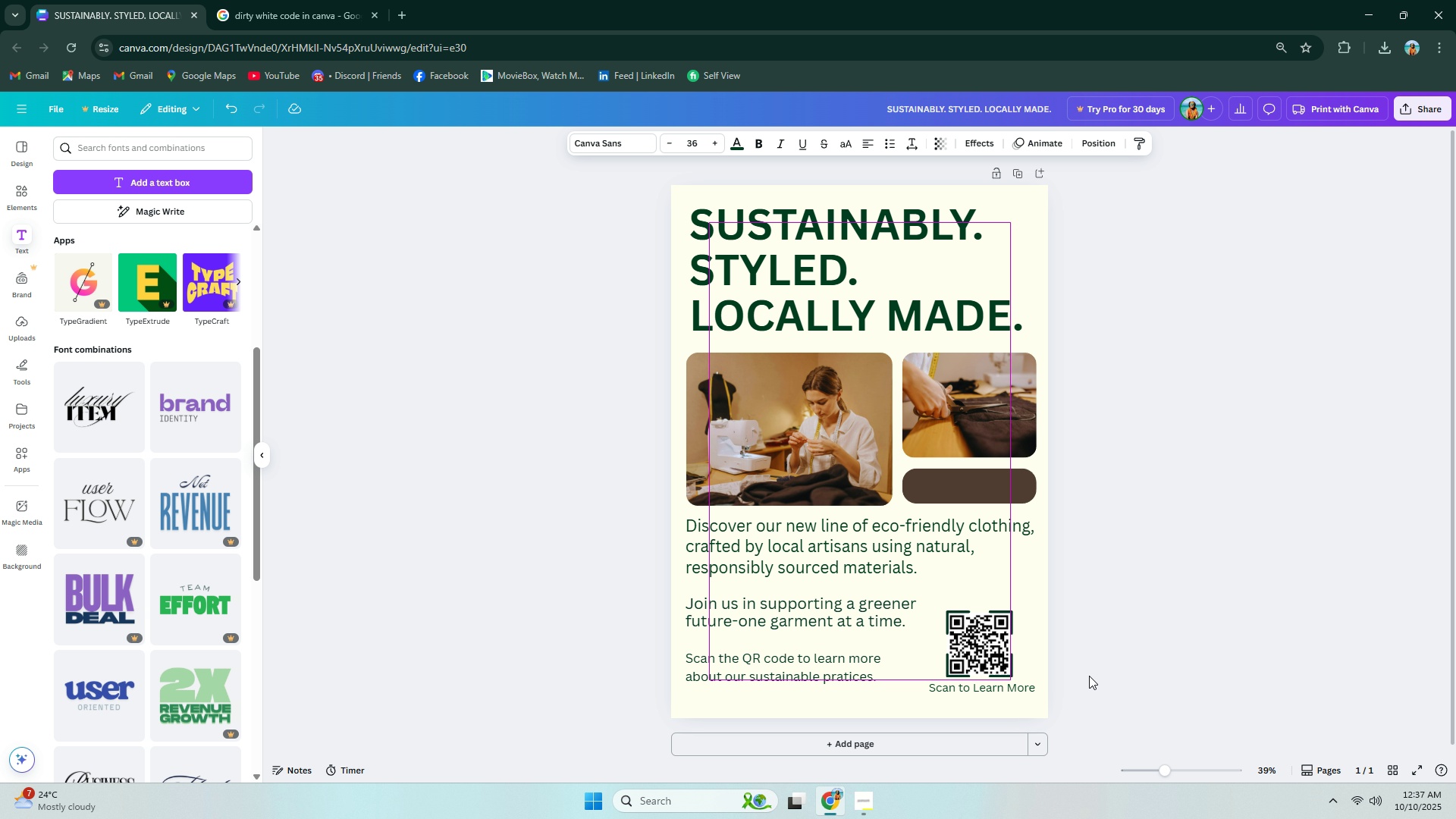 
key(ArrowRight)
 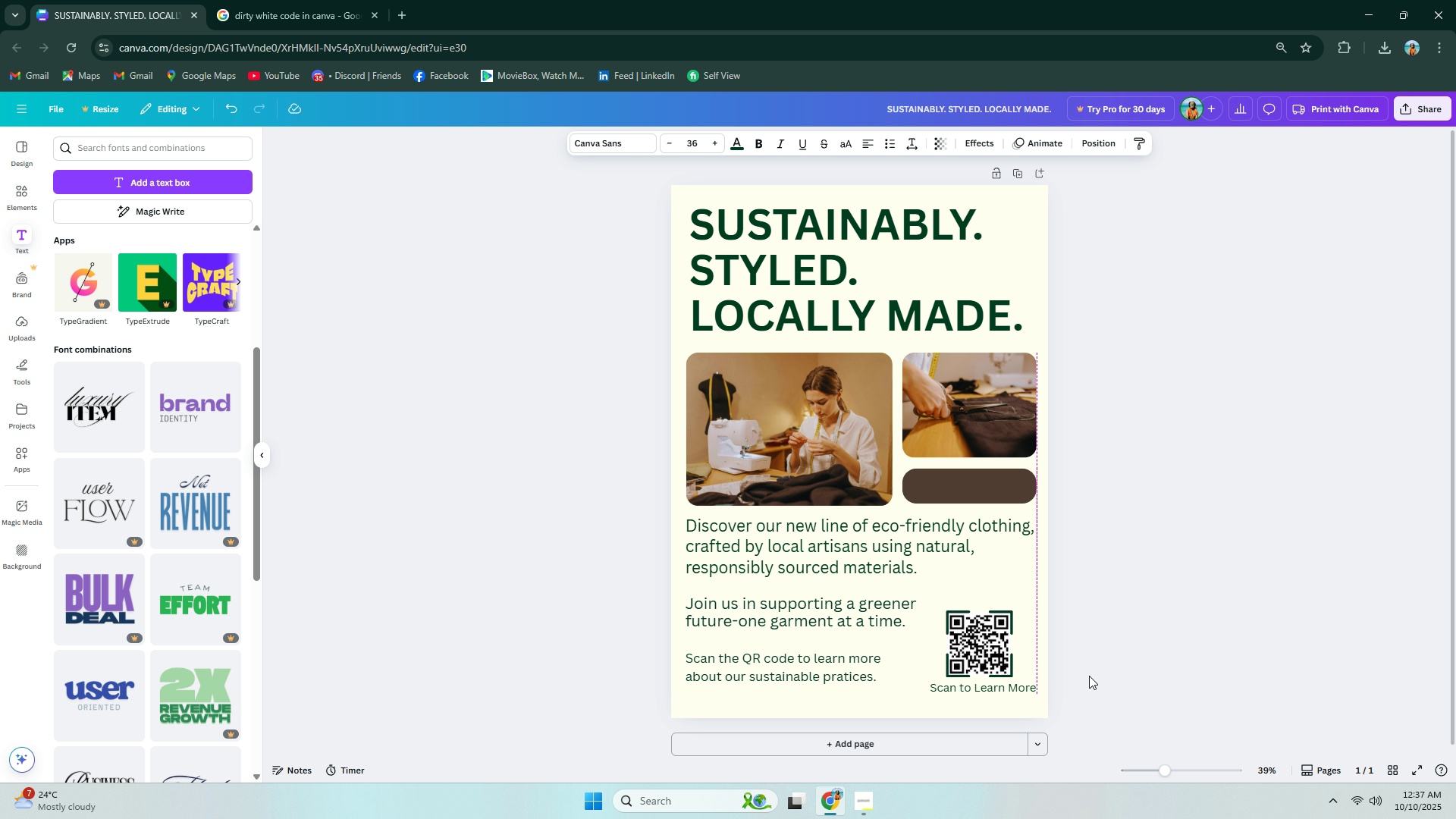 
key(ArrowUp)
 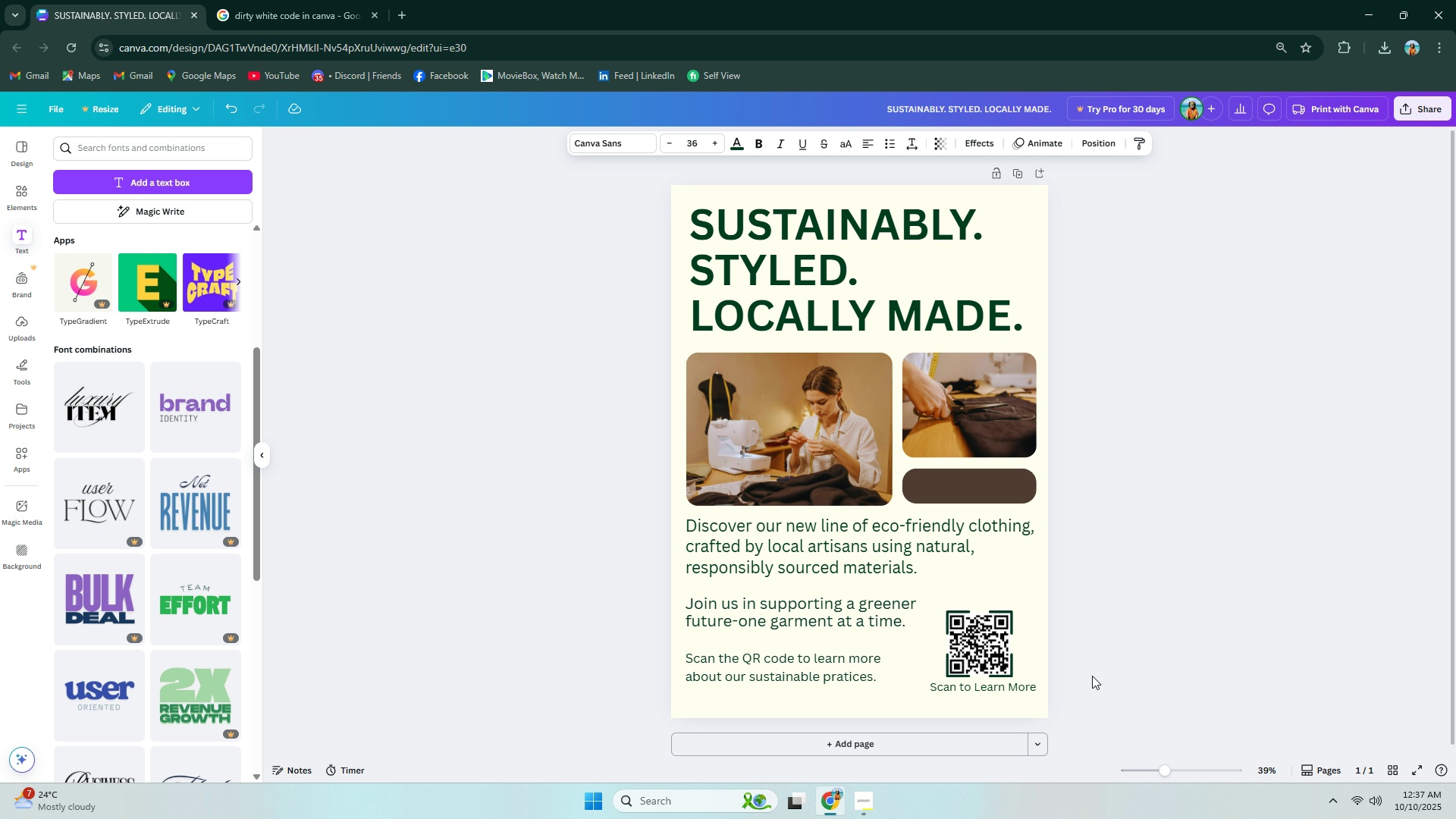 
key(ArrowLeft)
 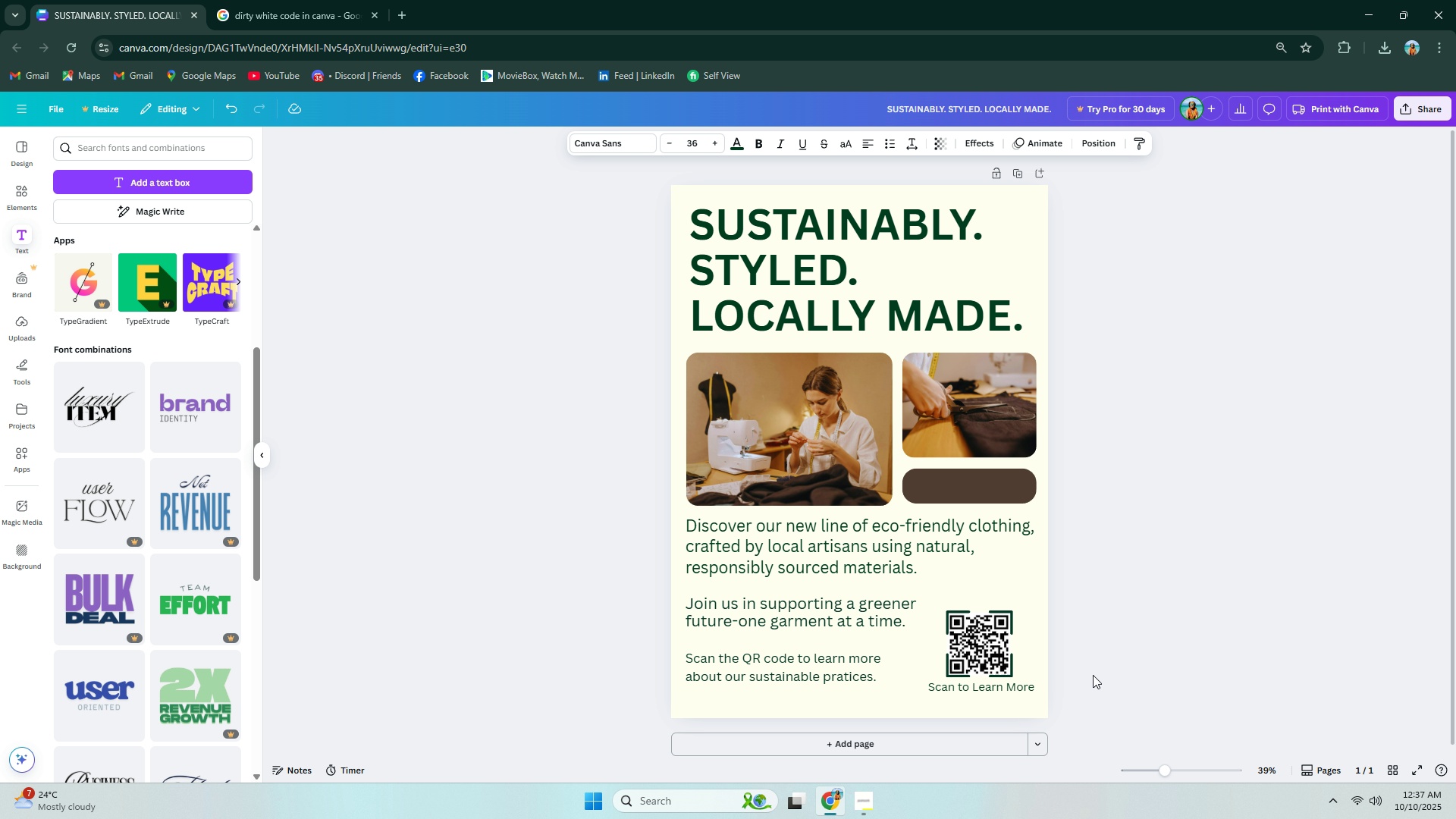 
key(ArrowLeft)
 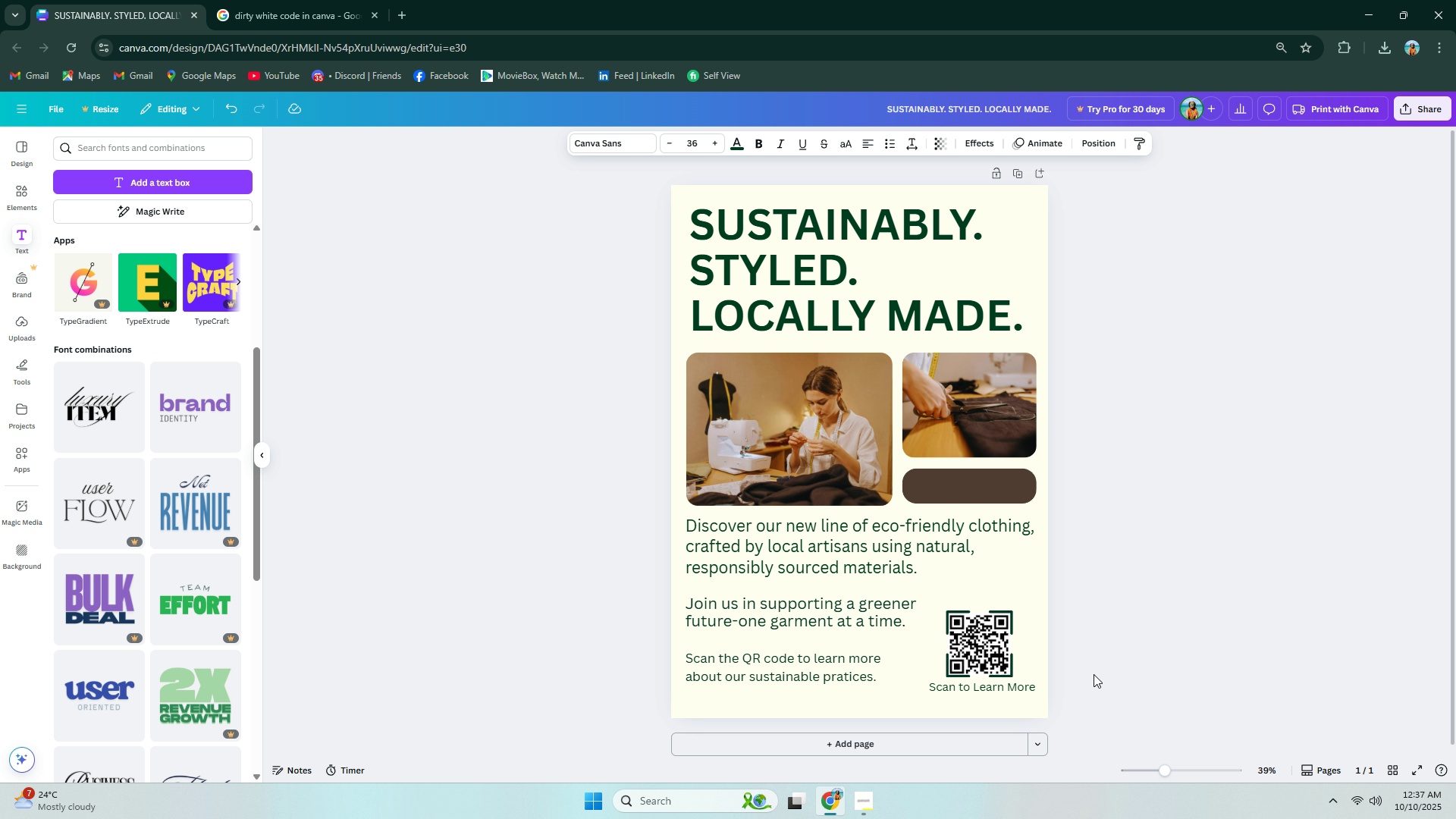 
key(ArrowRight)
 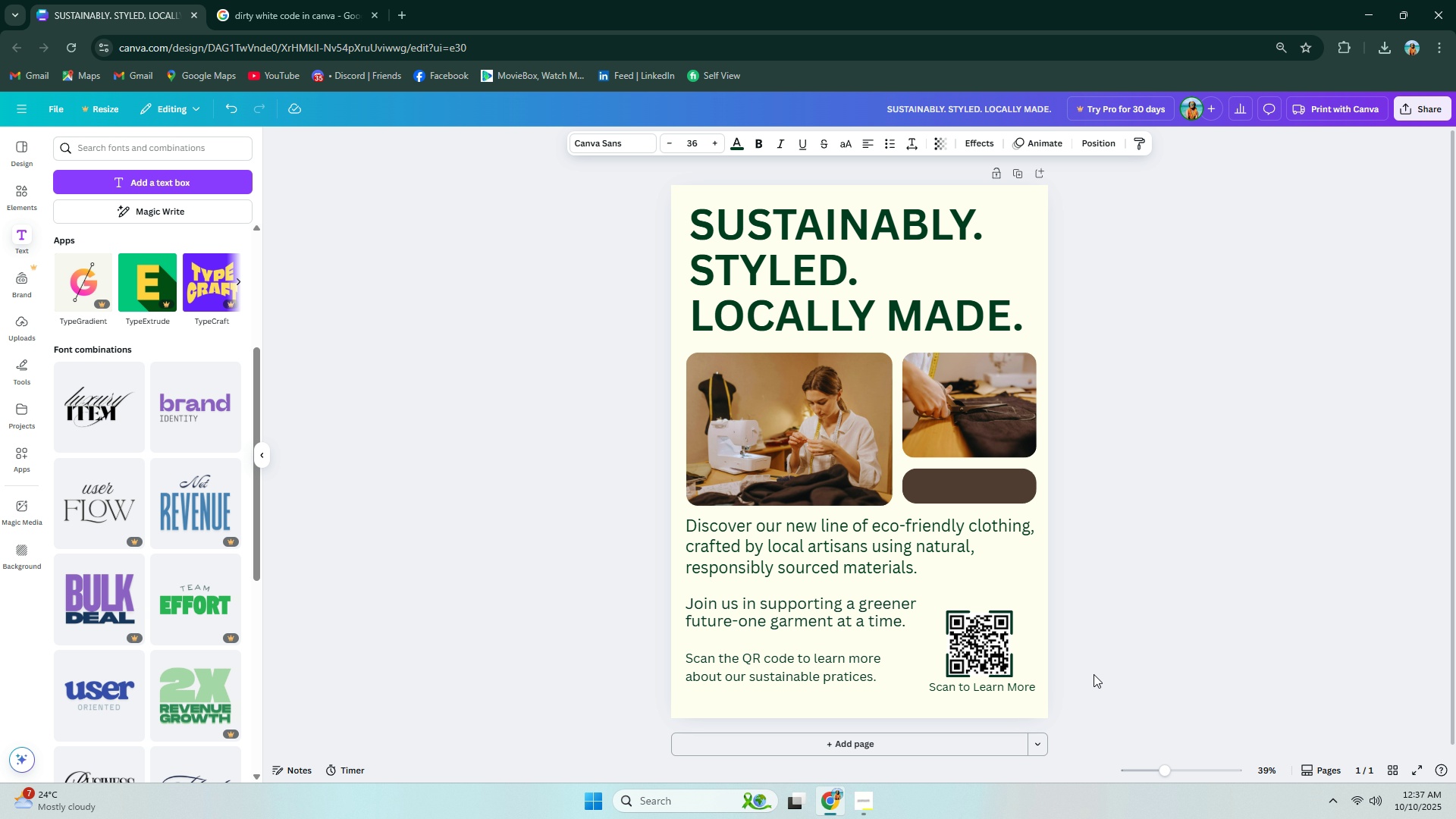 
key(ArrowLeft)
 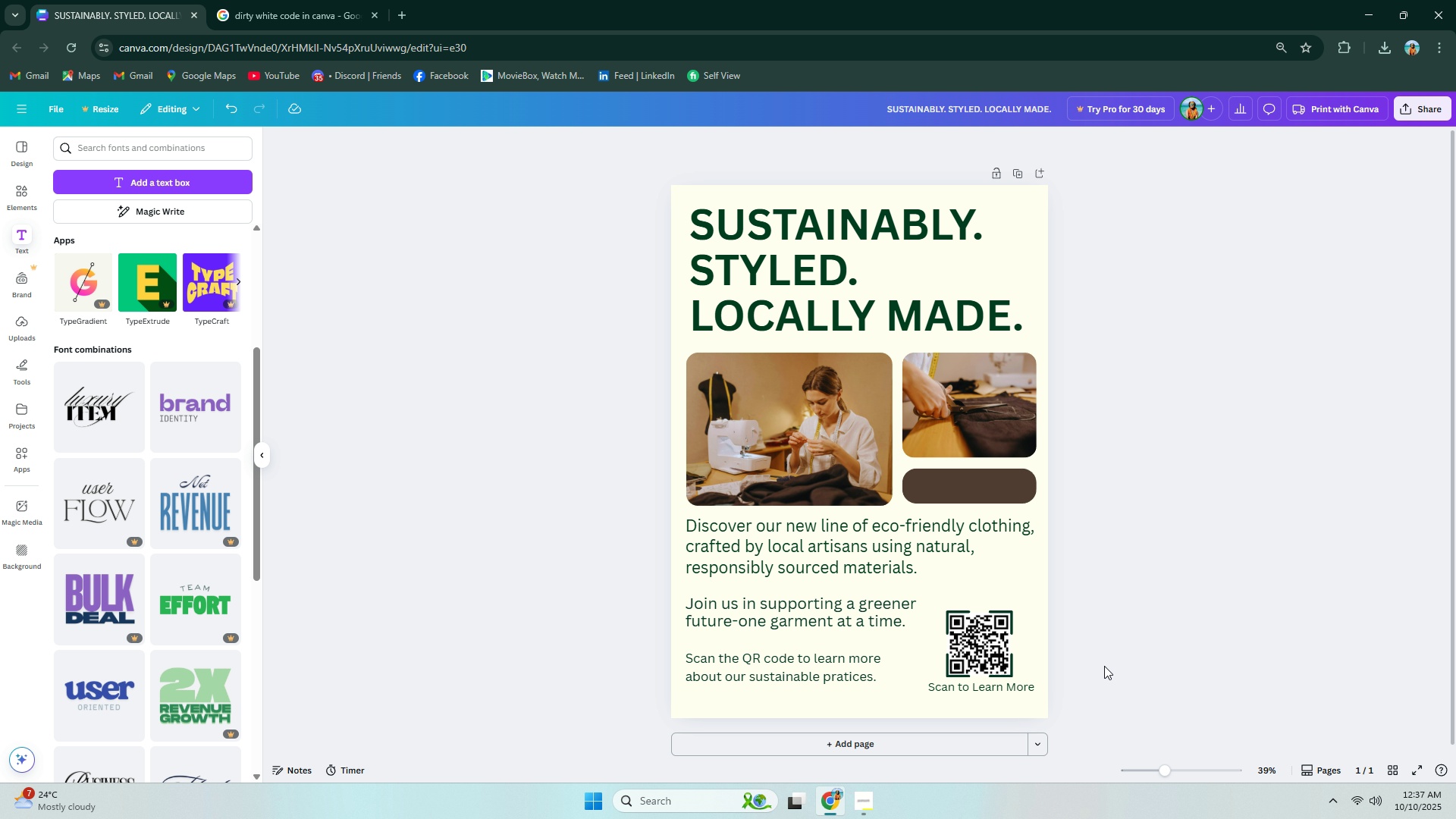 
scroll: coordinate [1104, 666], scroll_direction: down, amount: 2.0
 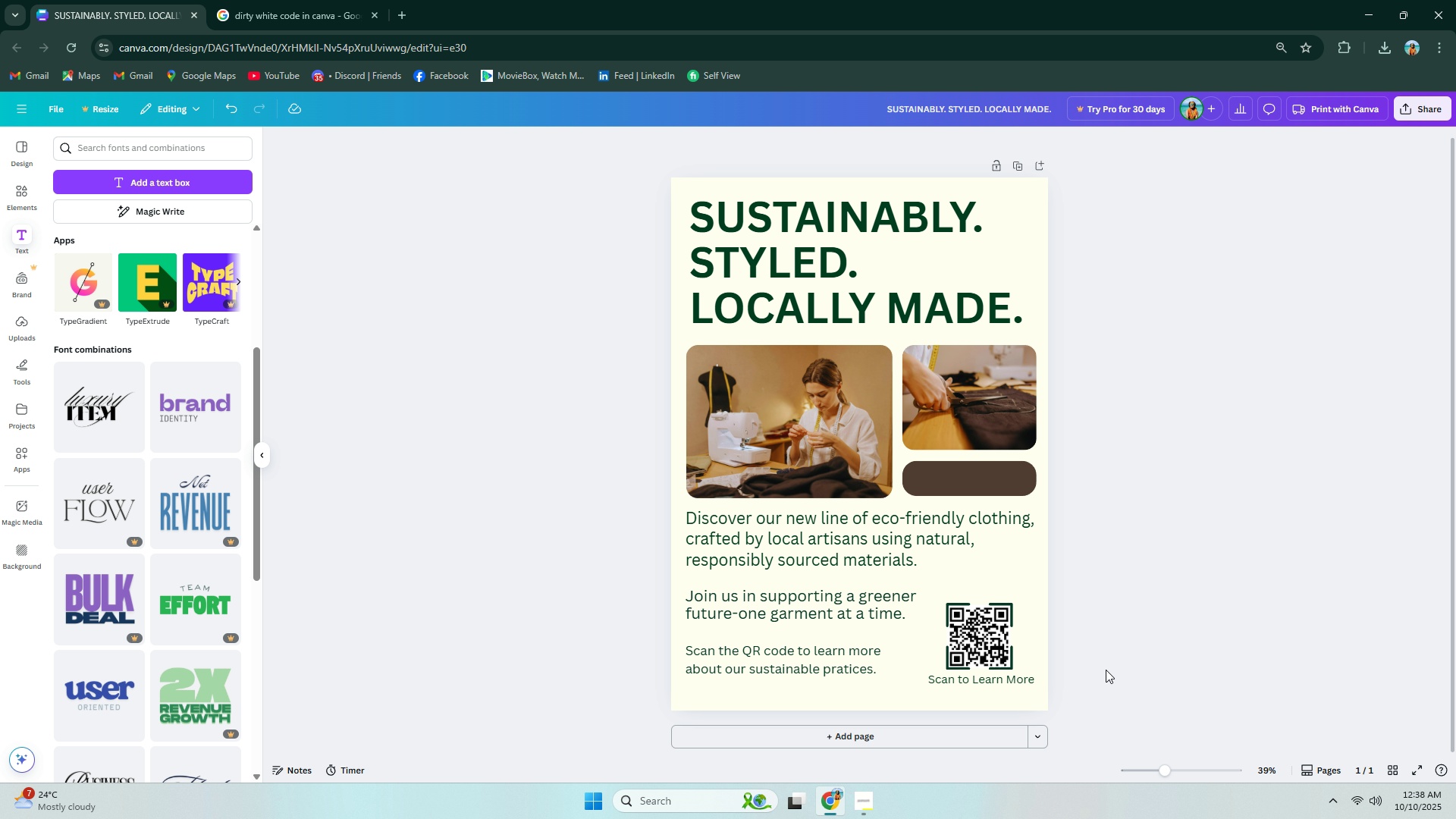 
wait(5.74)
 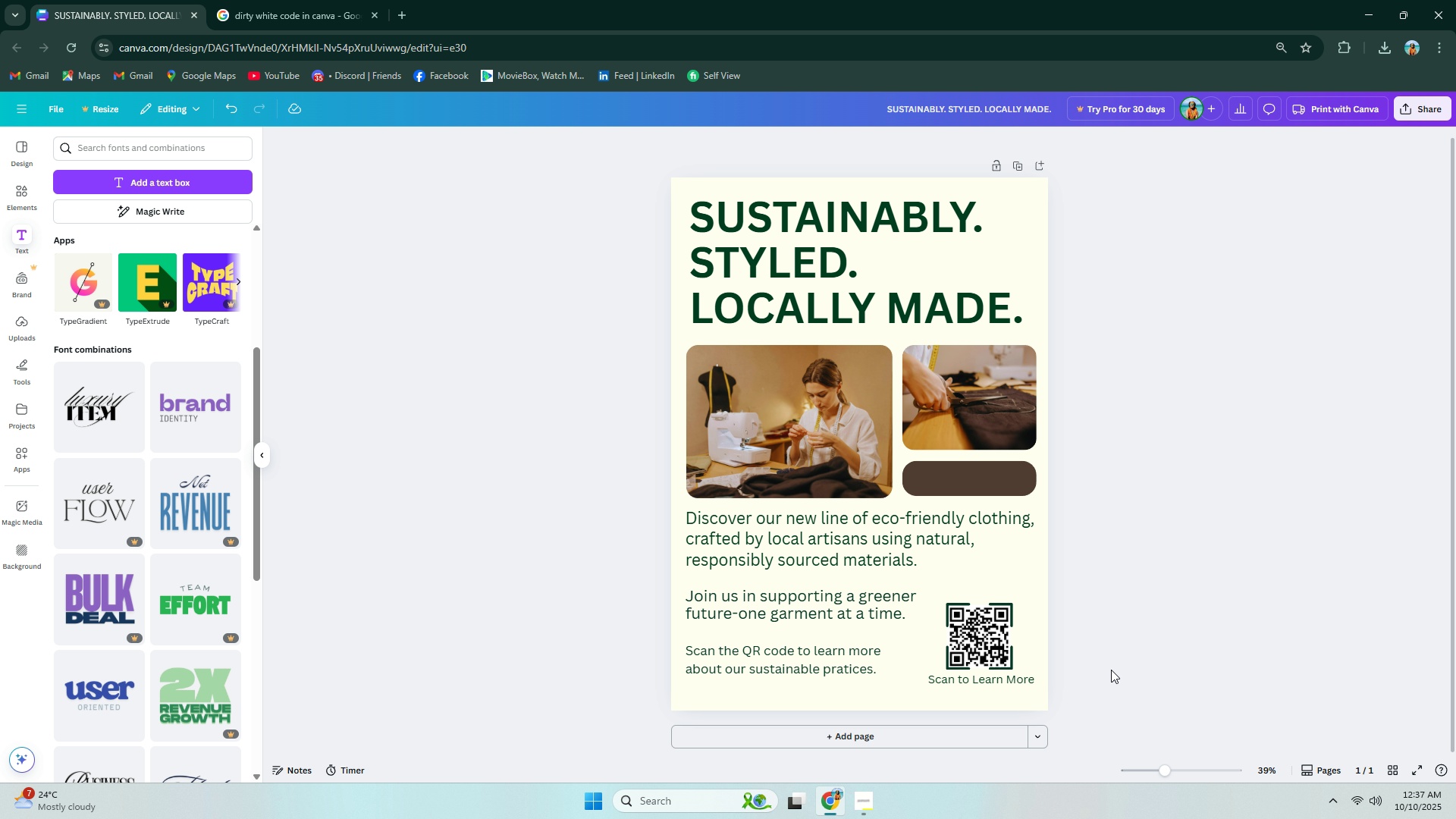 
left_click([957, 680])
 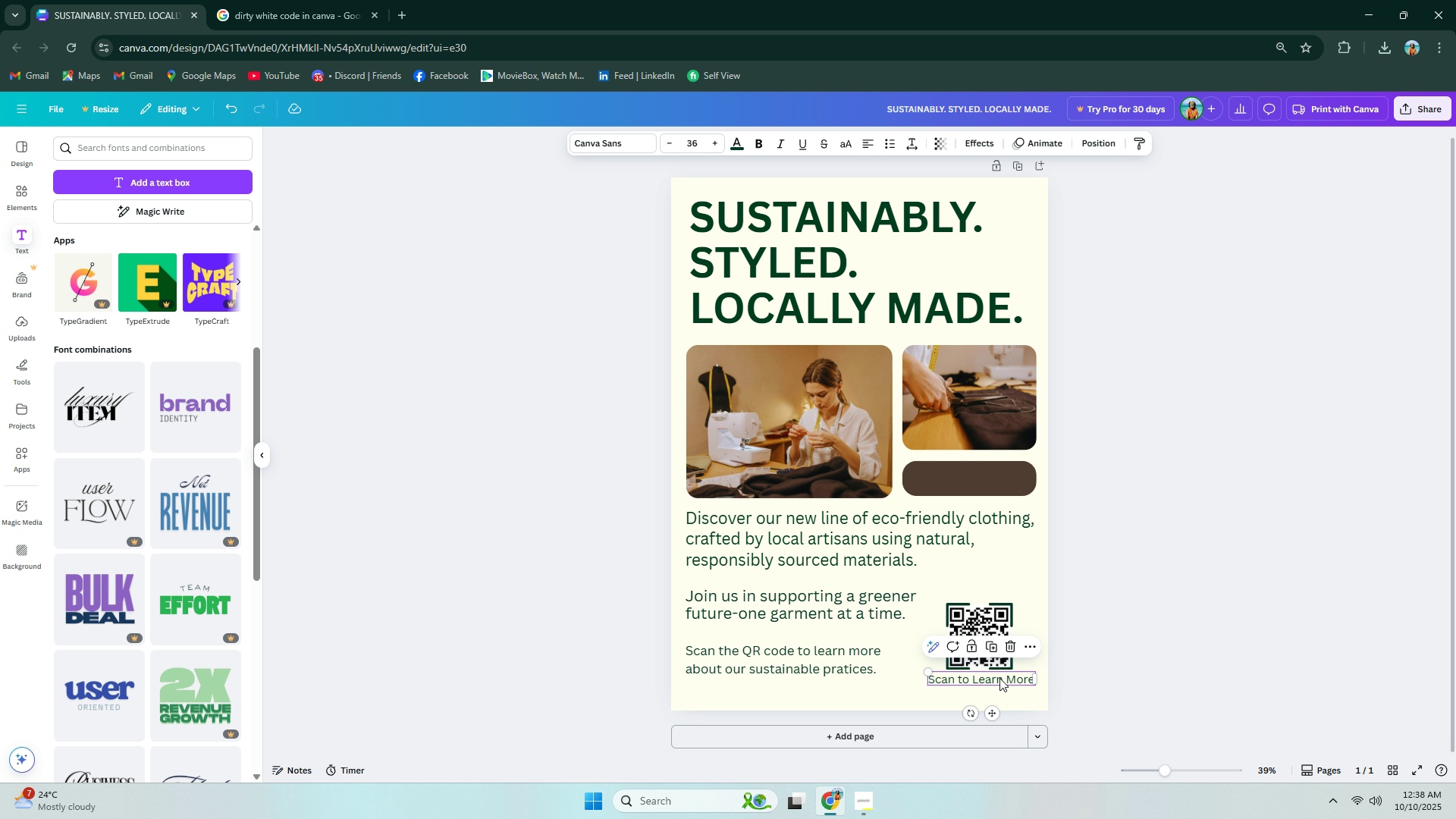 
key(ArrowDown)
 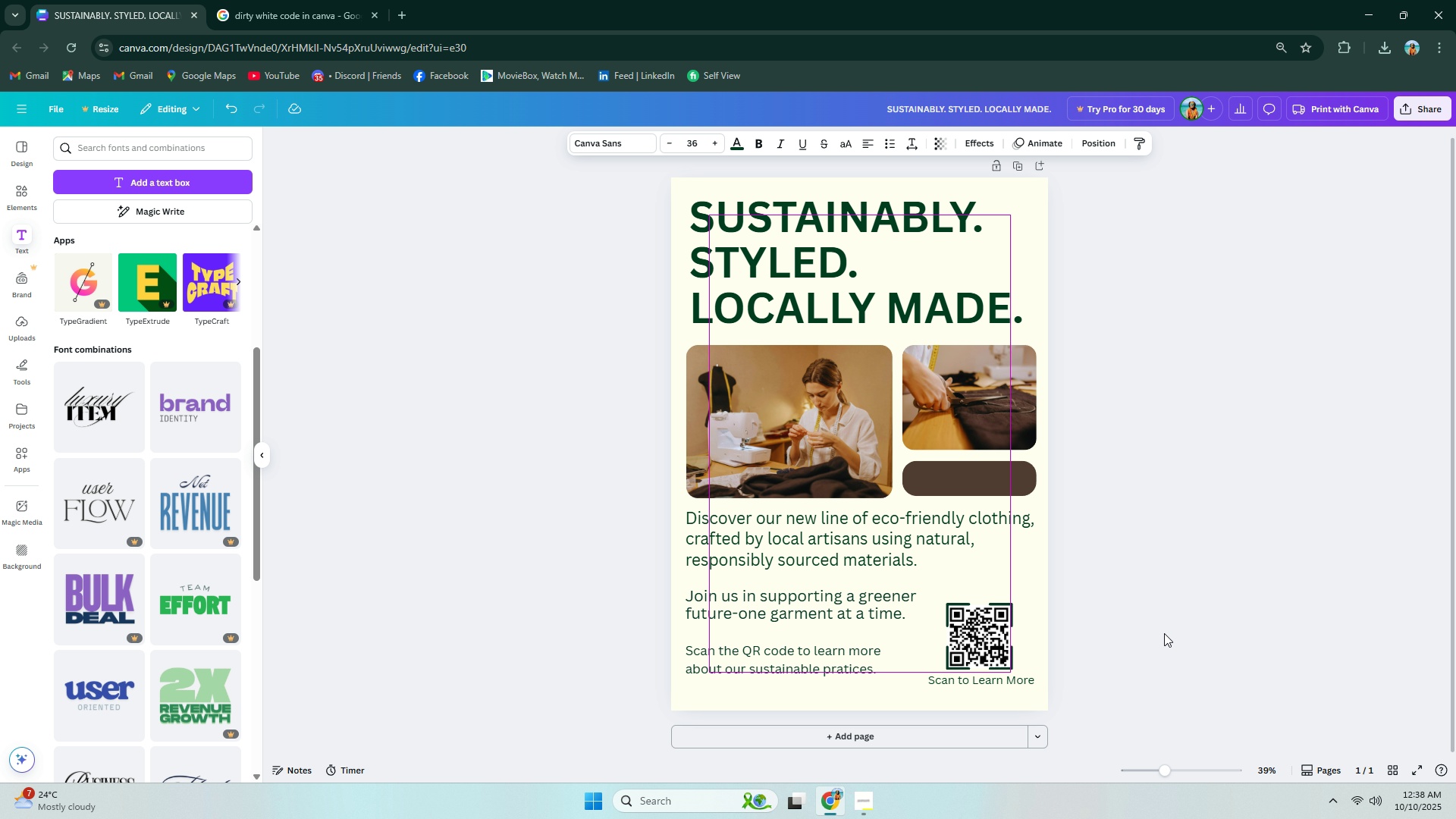 
left_click_drag(start_coordinate=[1211, 617], to_coordinate=[1207, 619])
 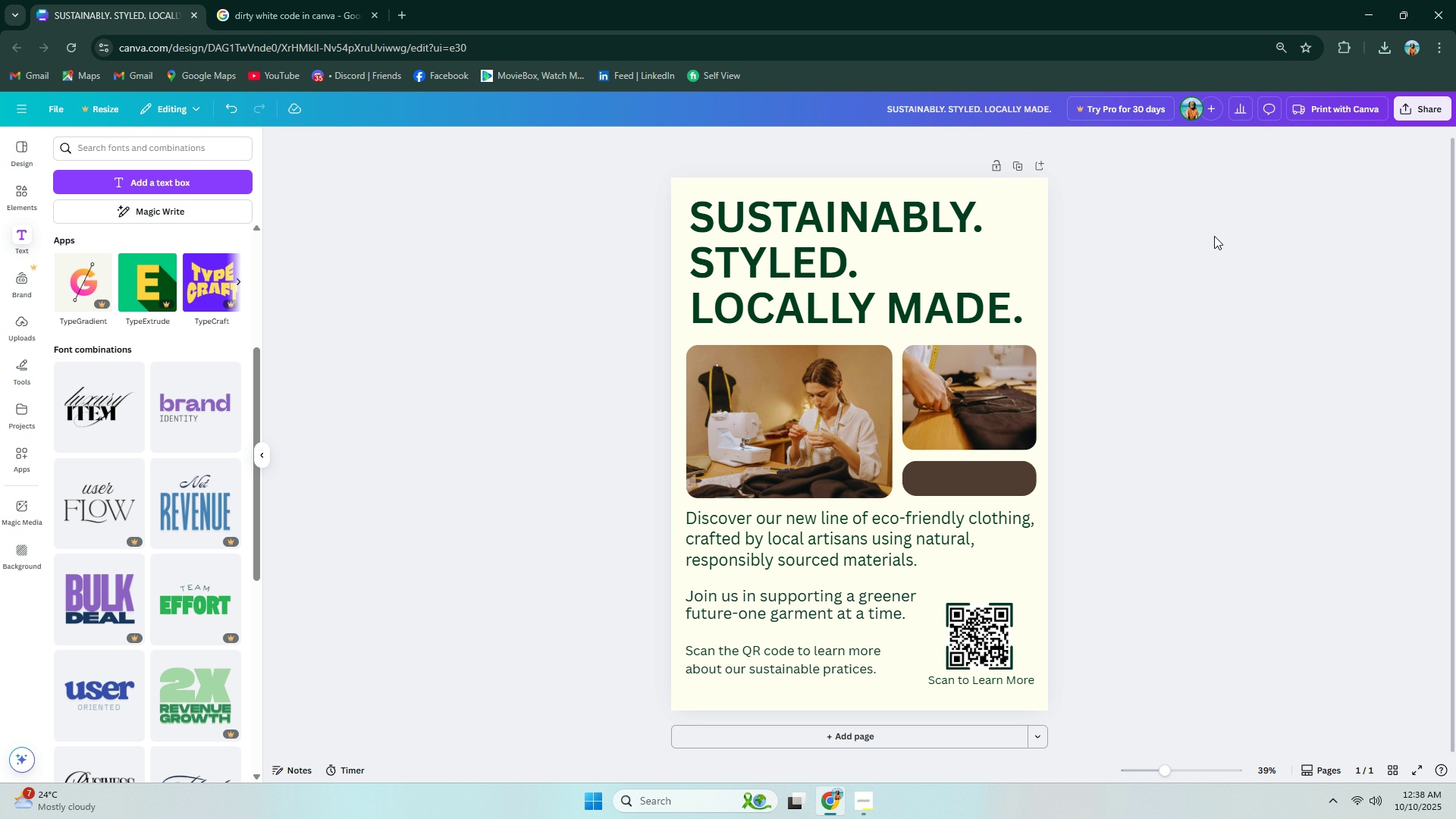 
double_click([1214, 236])
 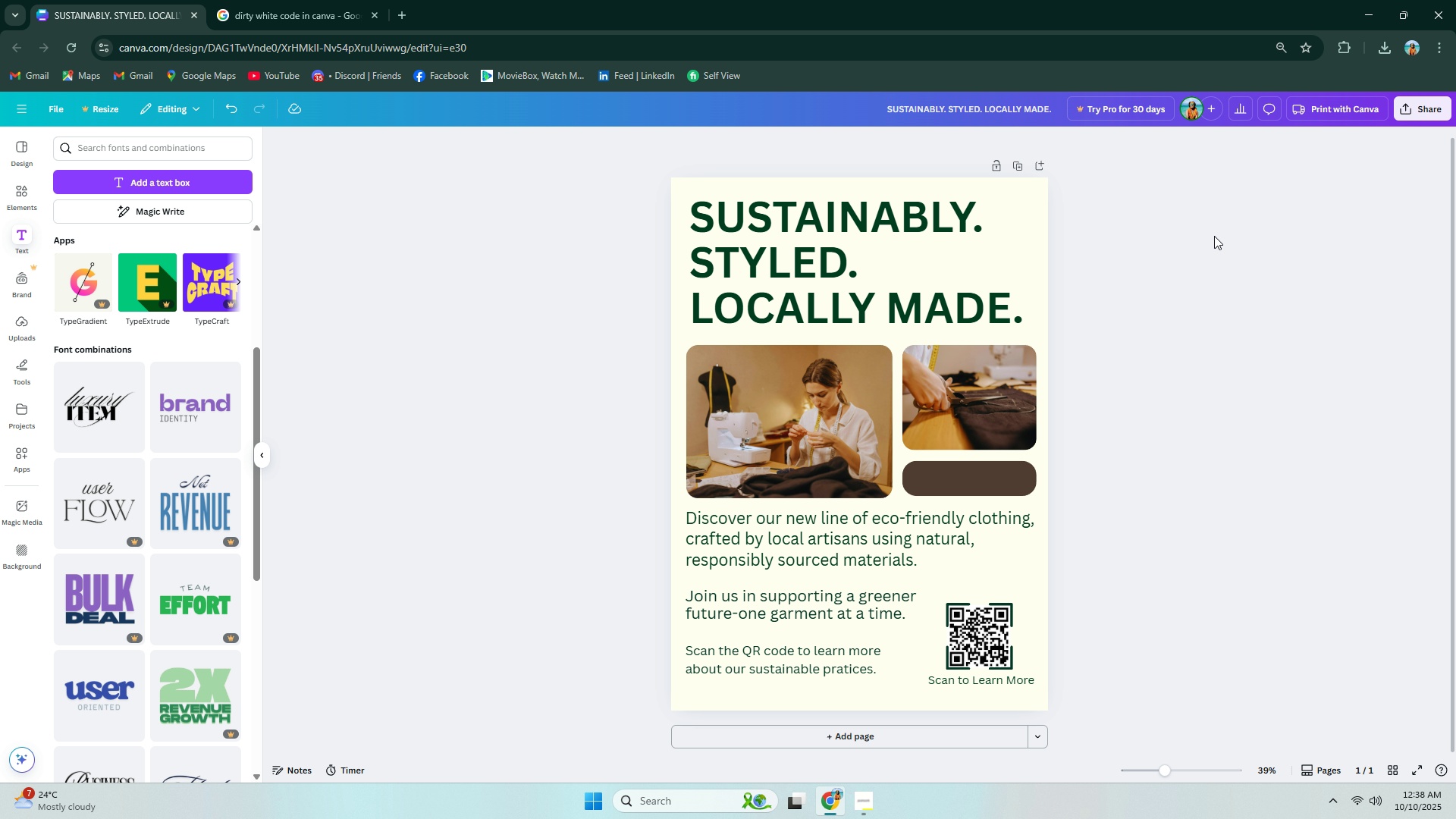 
triple_click([1214, 236])
 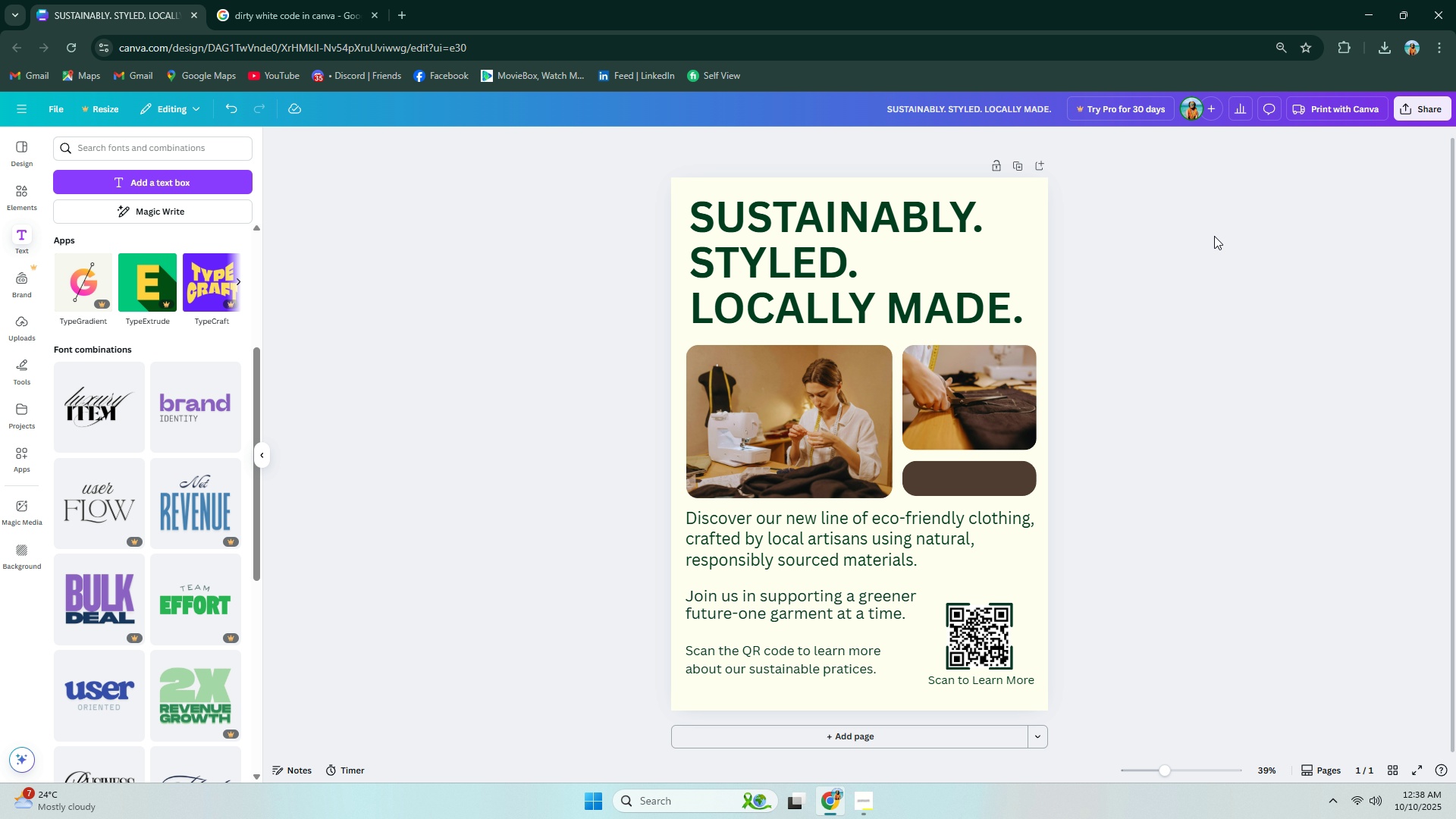 
triple_click([1214, 236])
 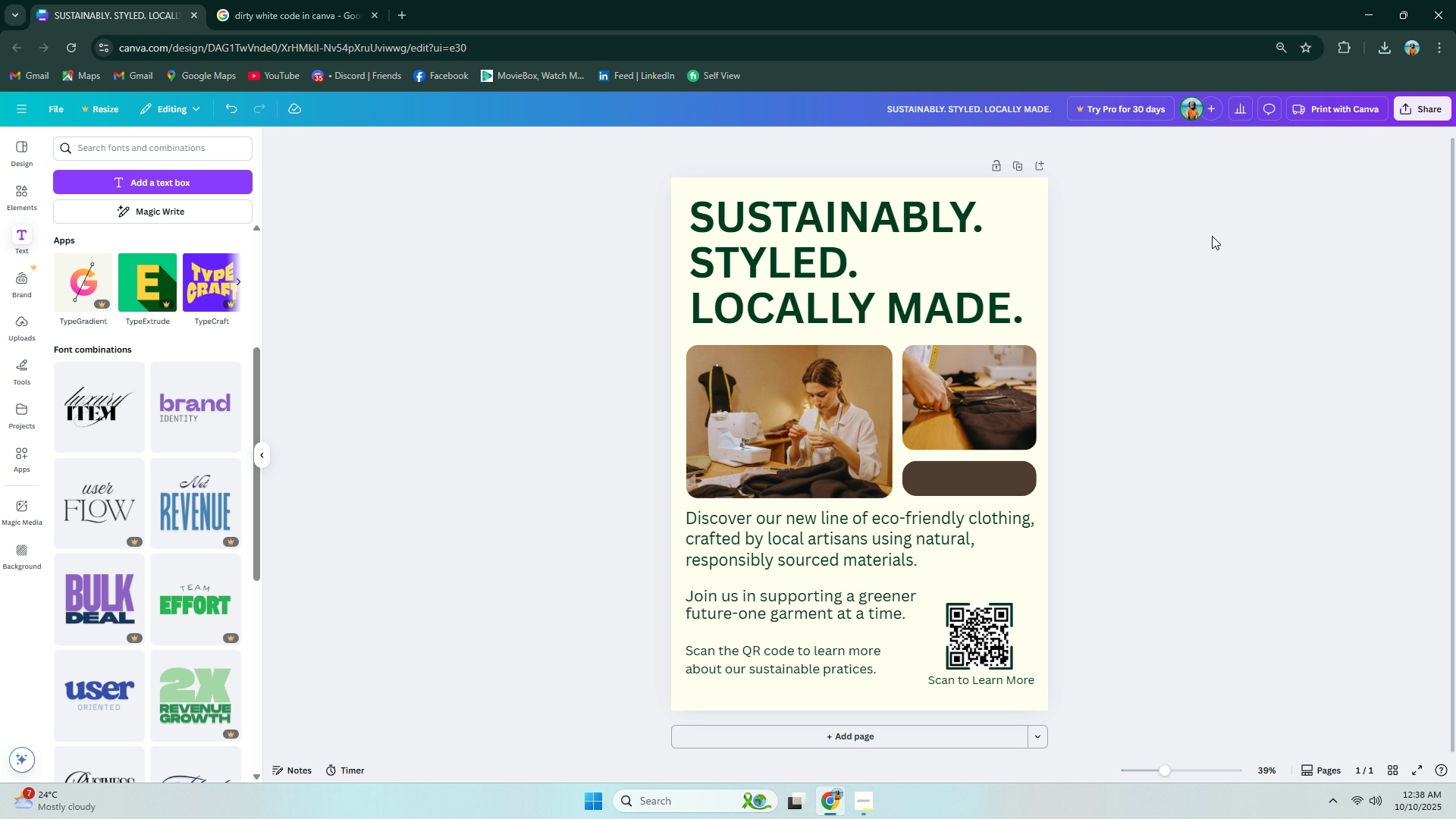 
left_click_drag(start_coordinate=[1213, 236], to_coordinate=[1198, 239])
 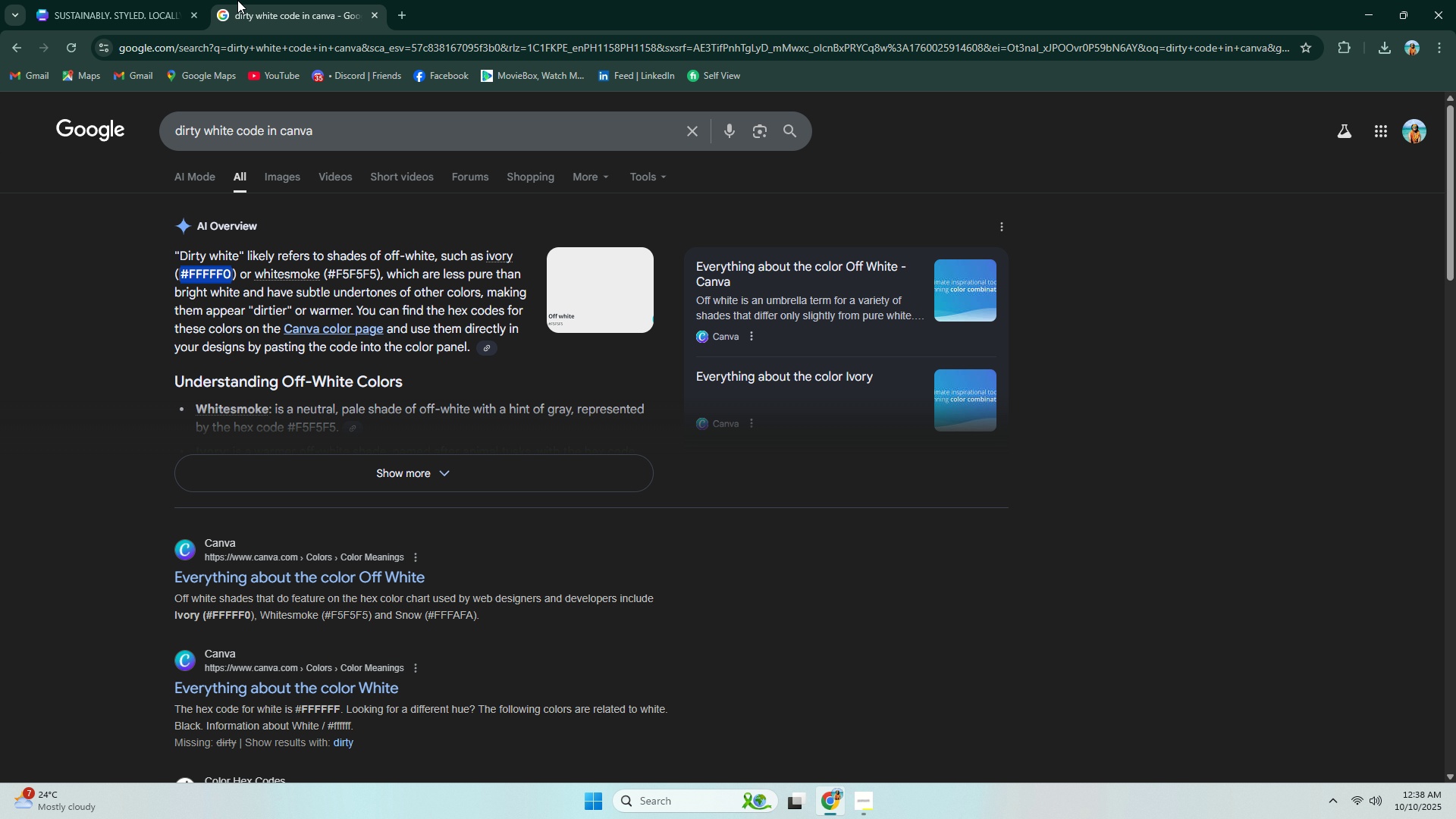 
double_click([111, 0])
 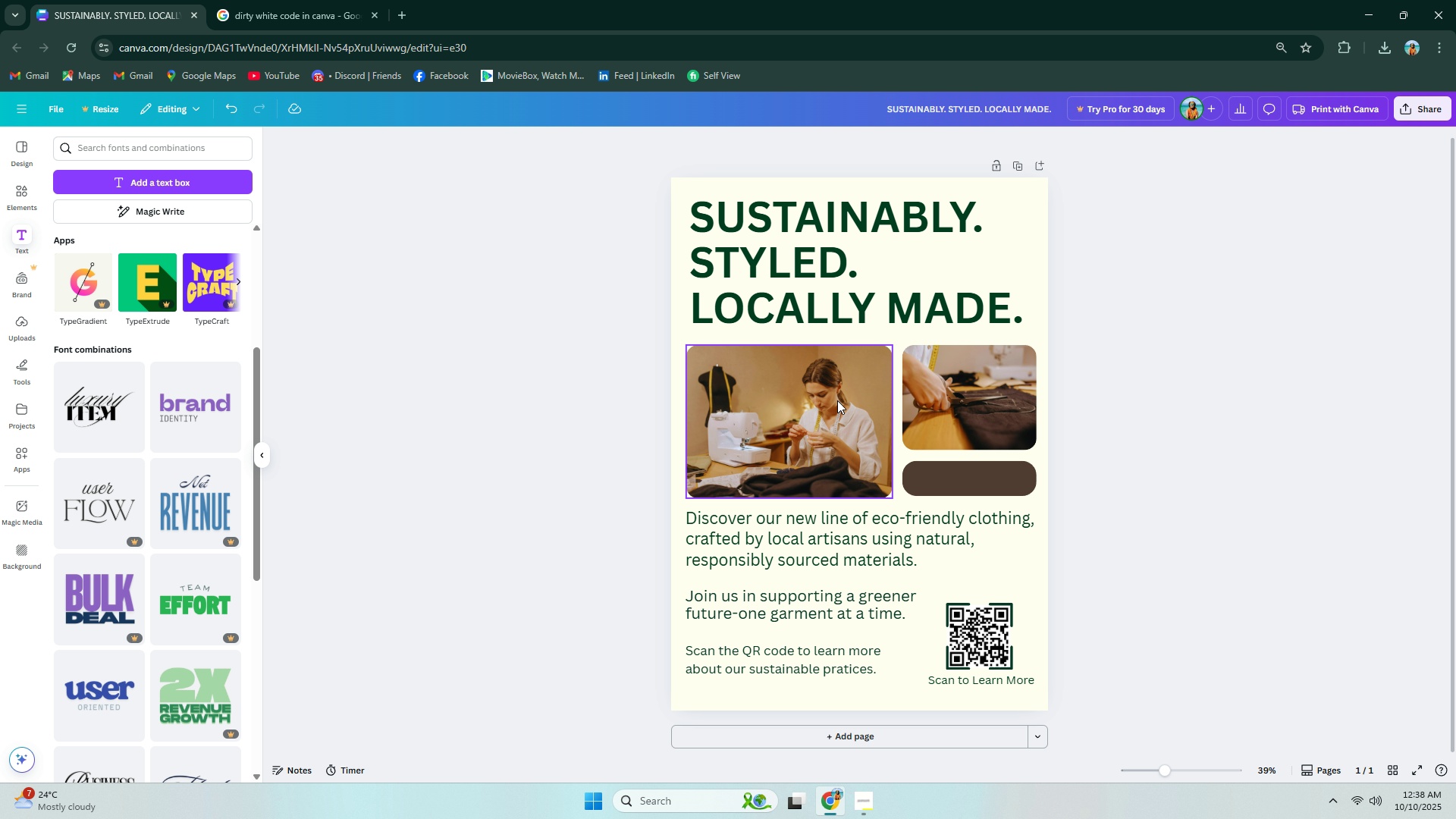 
key(Alt+AltLeft)
 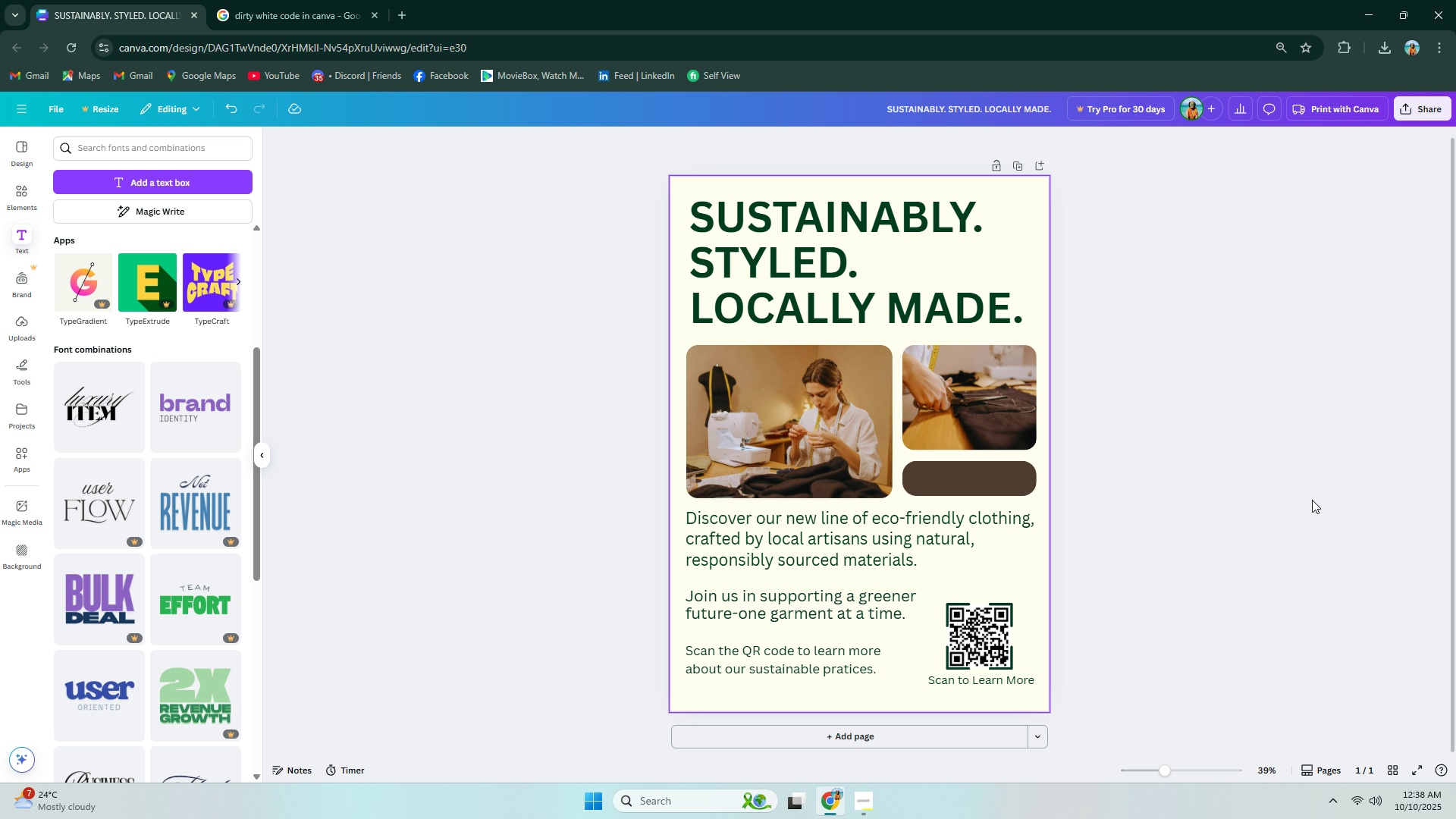 
key(Alt+Tab)